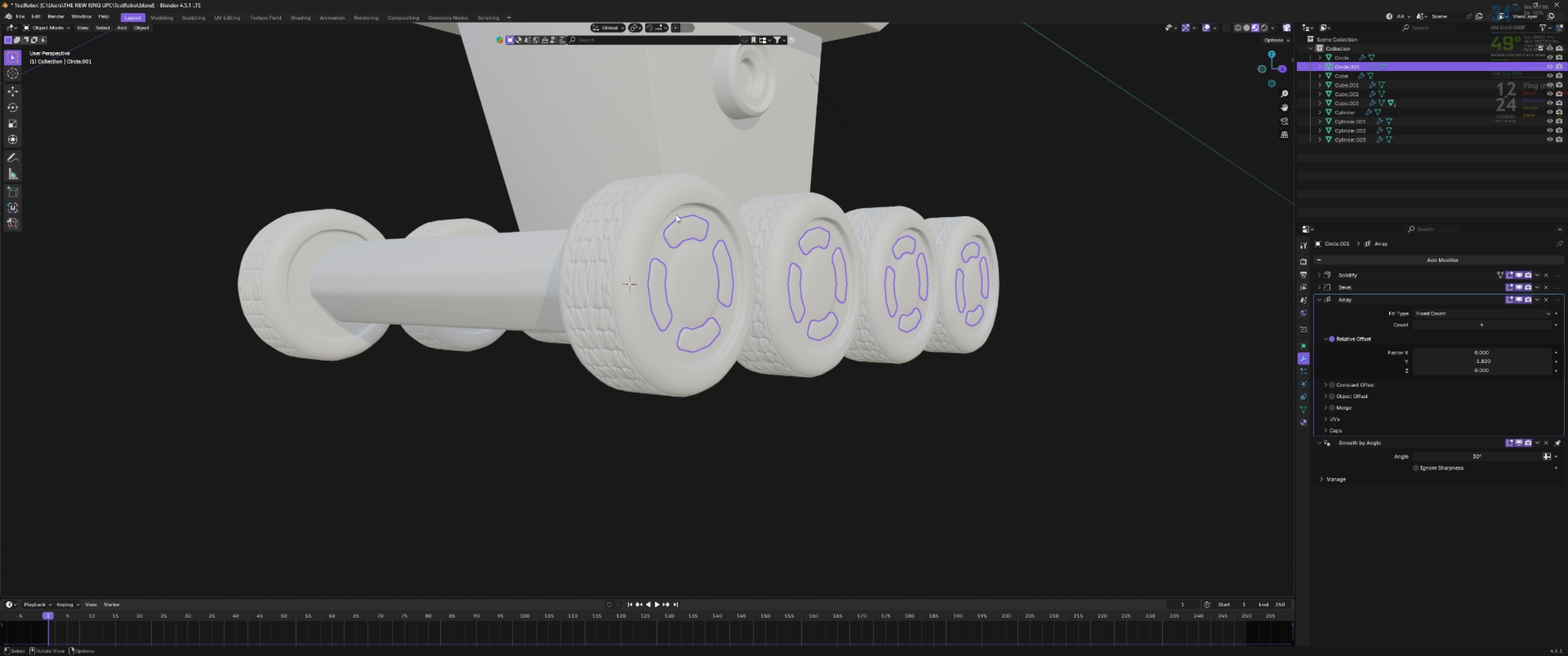 
hold_key(key=ShiftLeft, duration=0.57)
left_click([668, 201])
 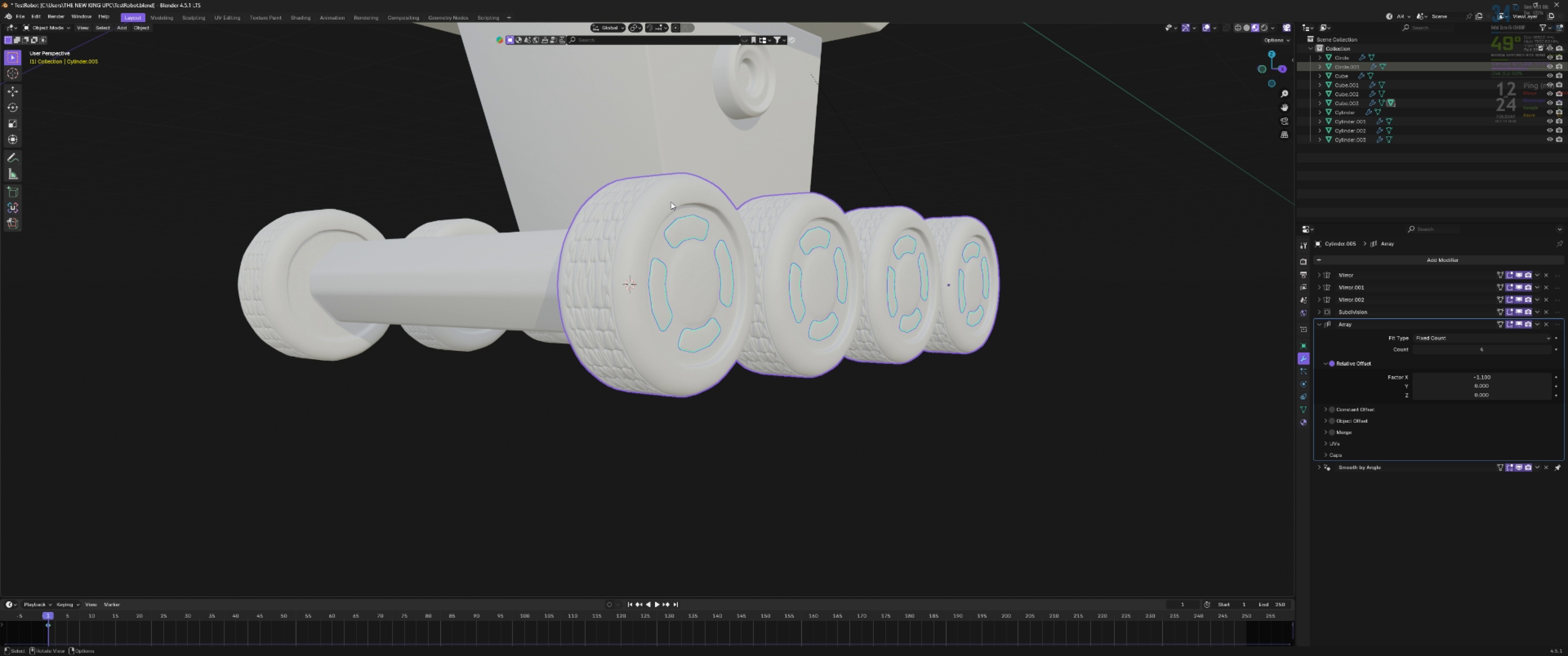 
key(Control+P)
 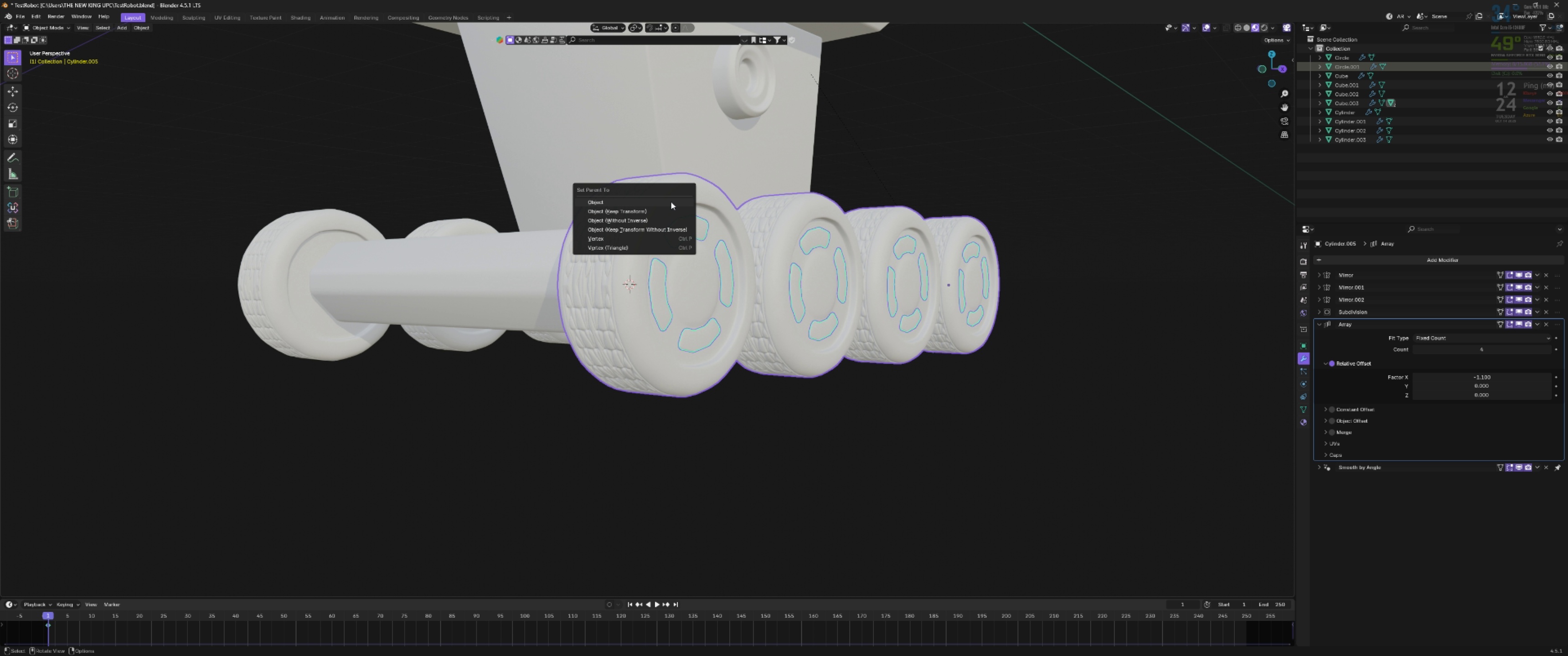 
key(Enter)
 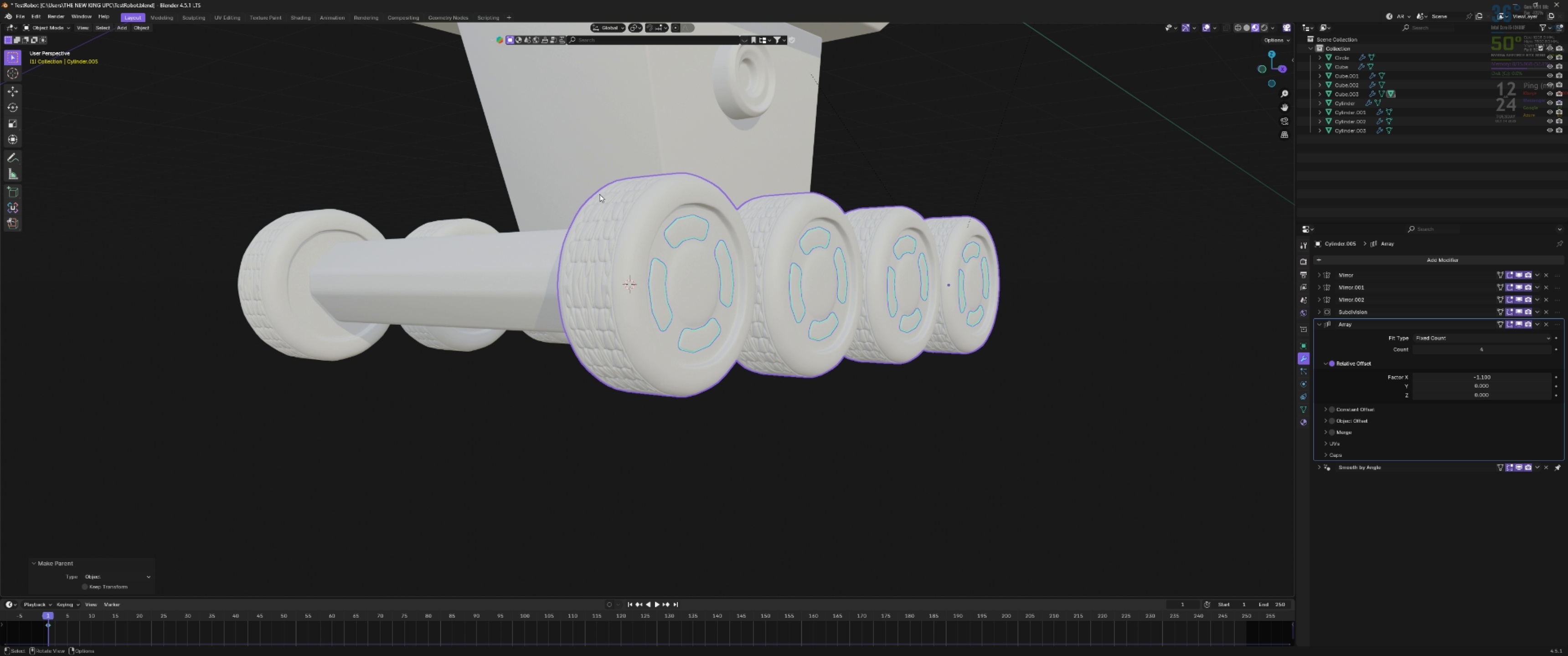 
scroll: coordinate [606, 282], scroll_direction: down, amount: 4.0
 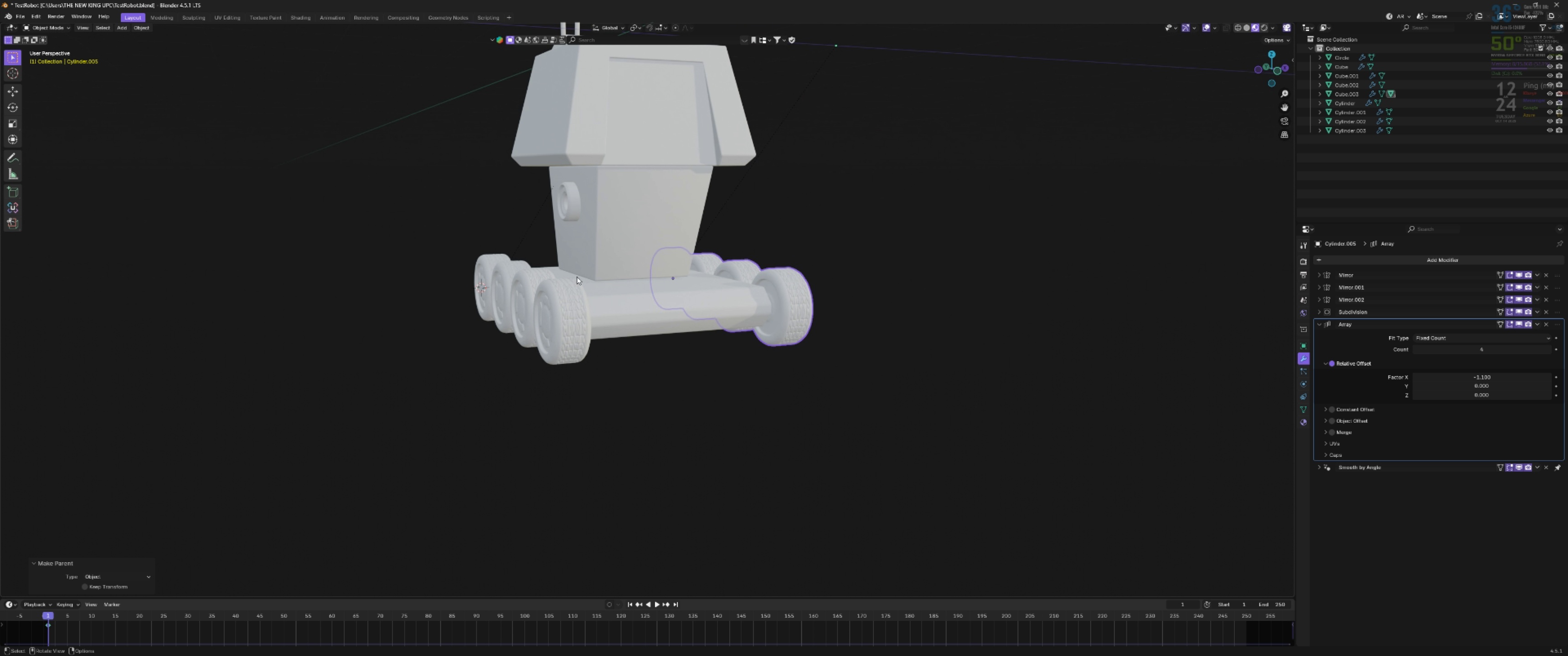 
scroll: coordinate [537, 328], scroll_direction: up, amount: 6.0
 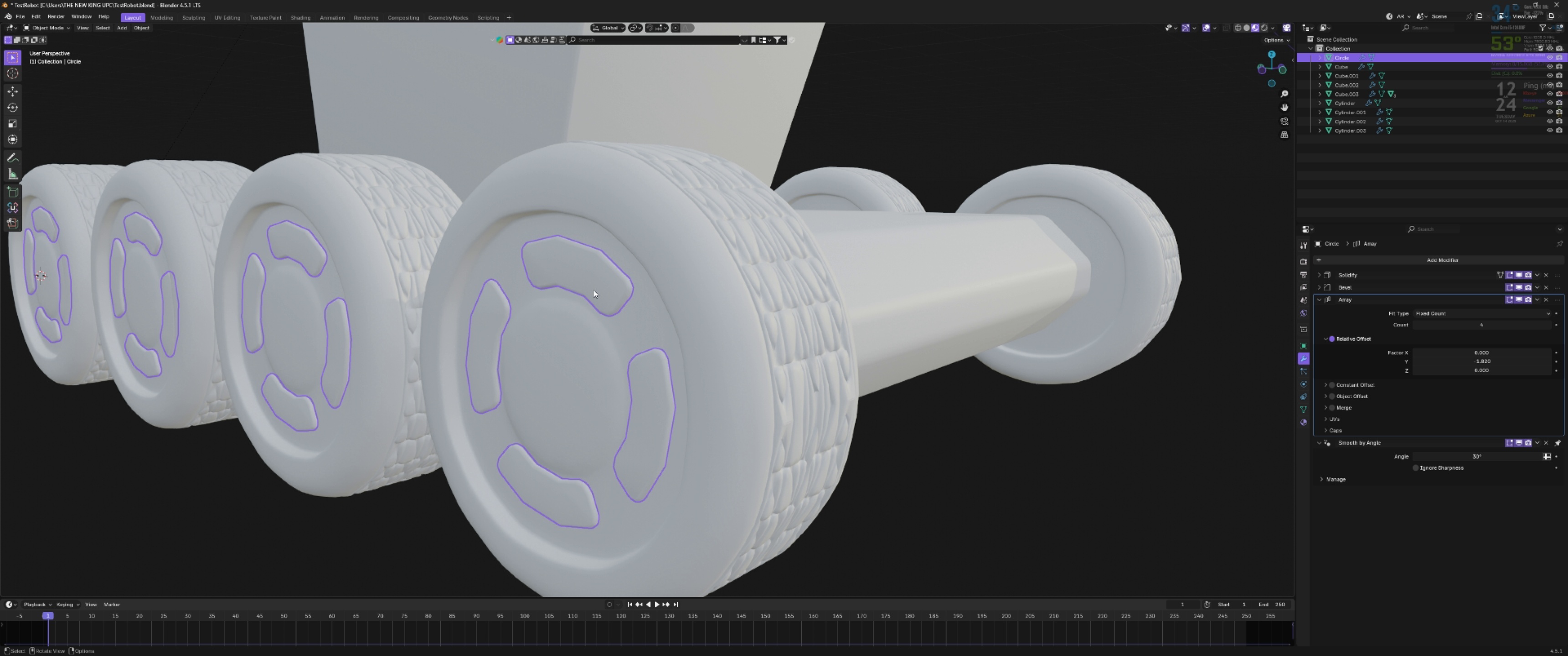 
hold_key(key=ShiftLeft, duration=0.62)
double_click([674, 243])
 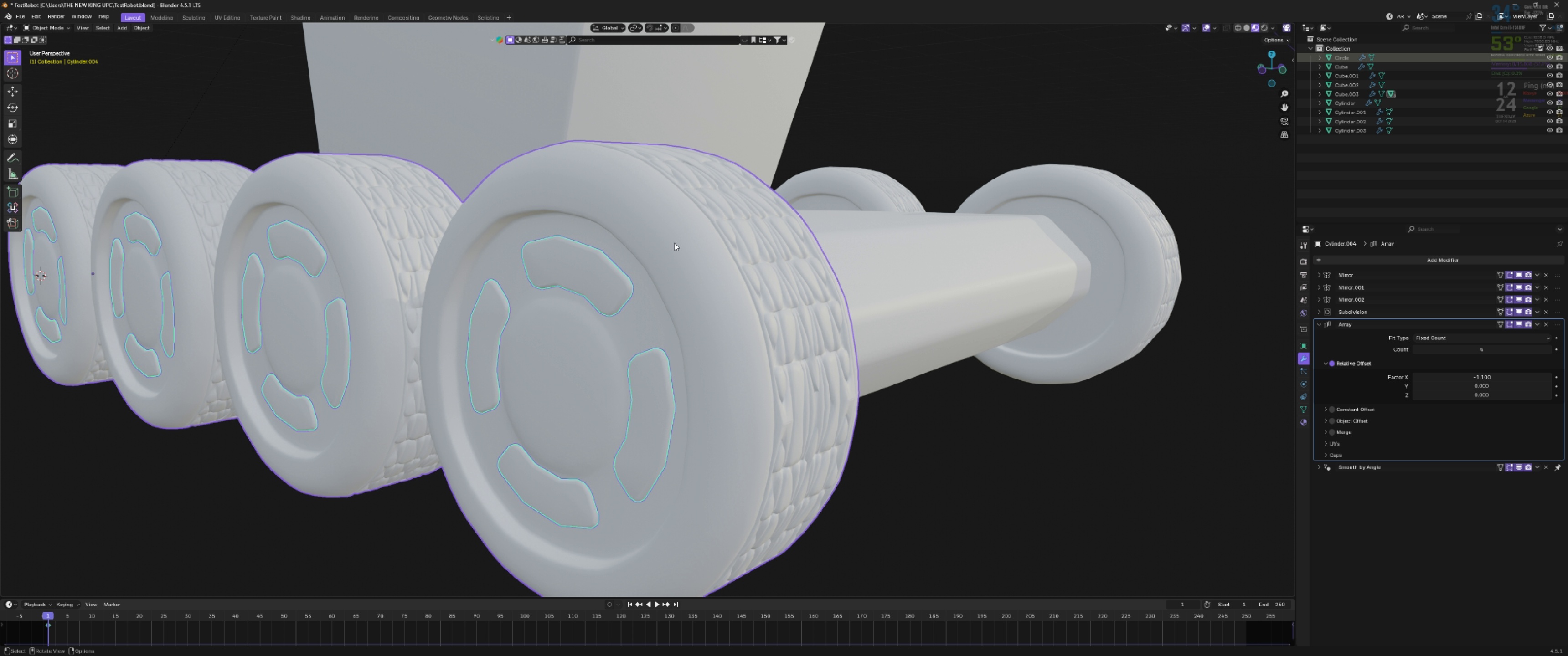 
key(Control+P)
 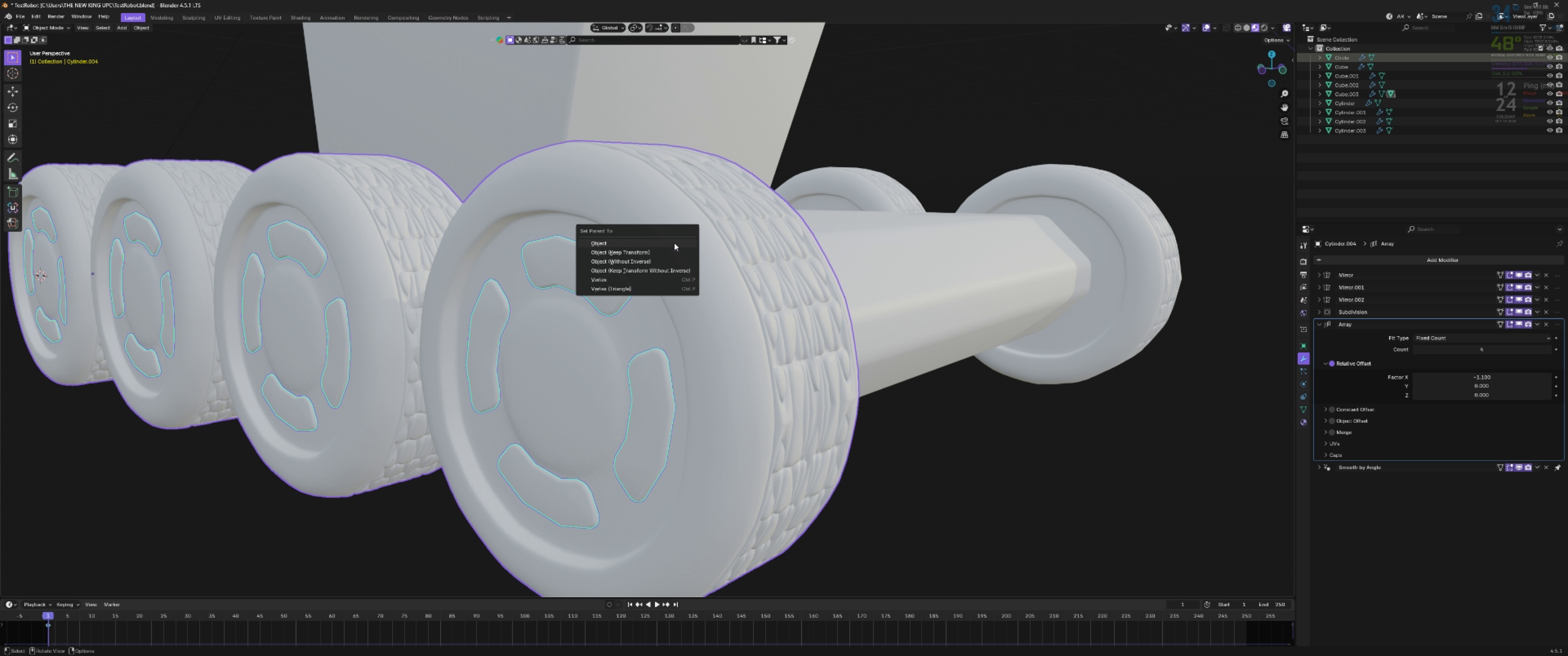 
key(Enter)
 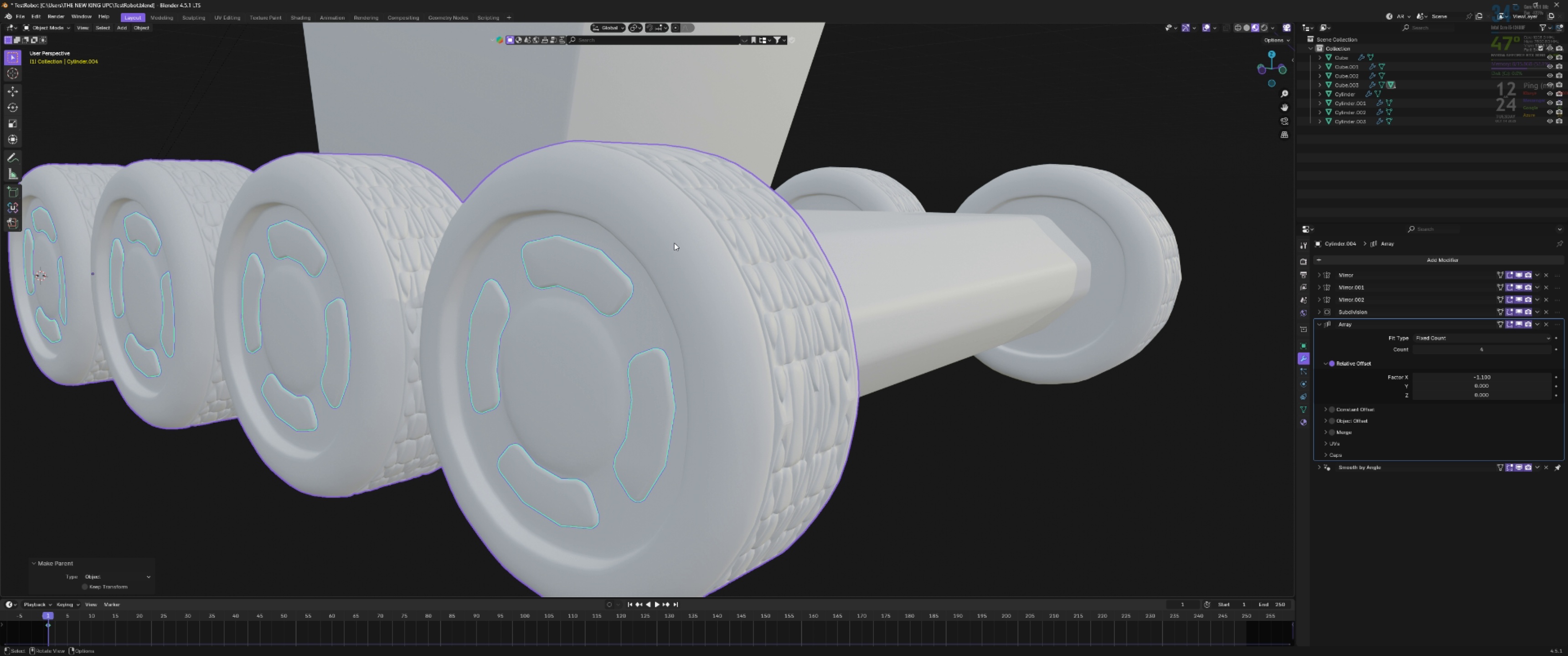 
scroll: coordinate [678, 209], scroll_direction: down, amount: 5.0
 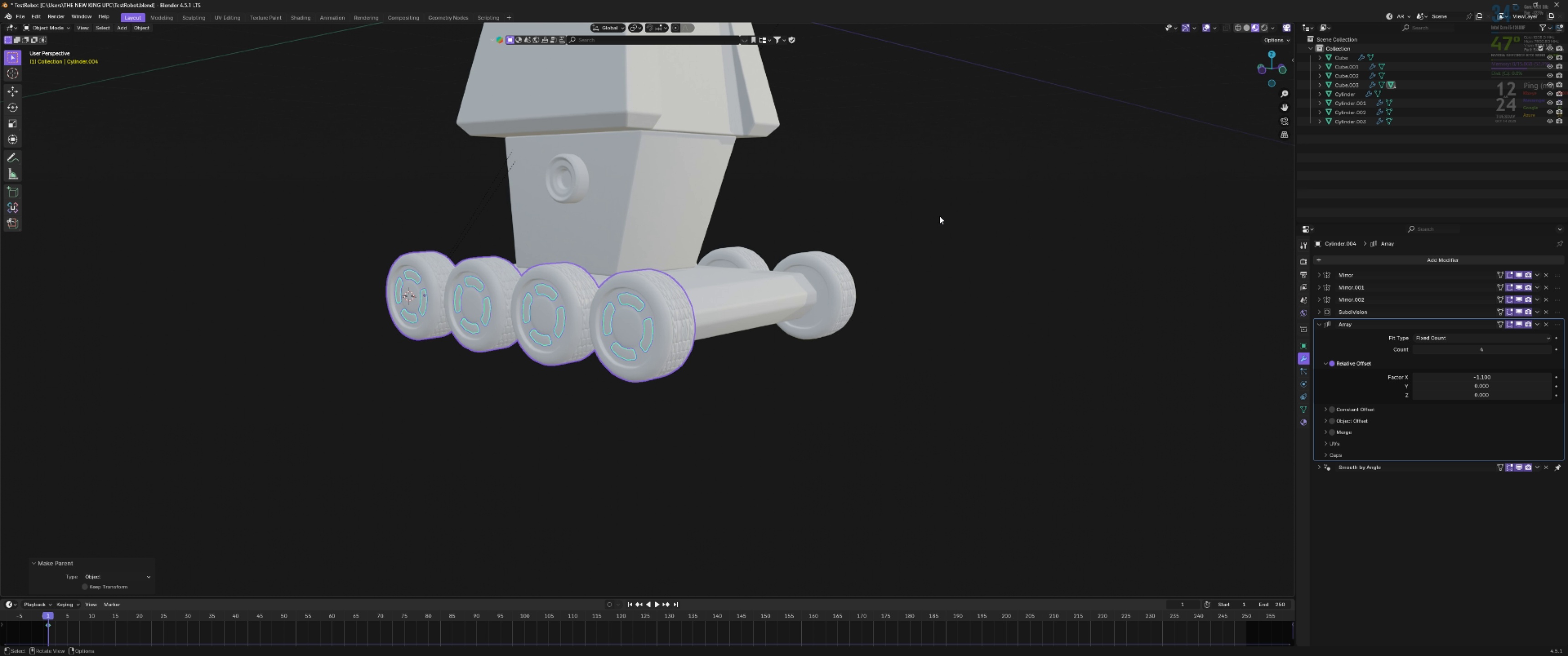 
left_click([939, 216])
 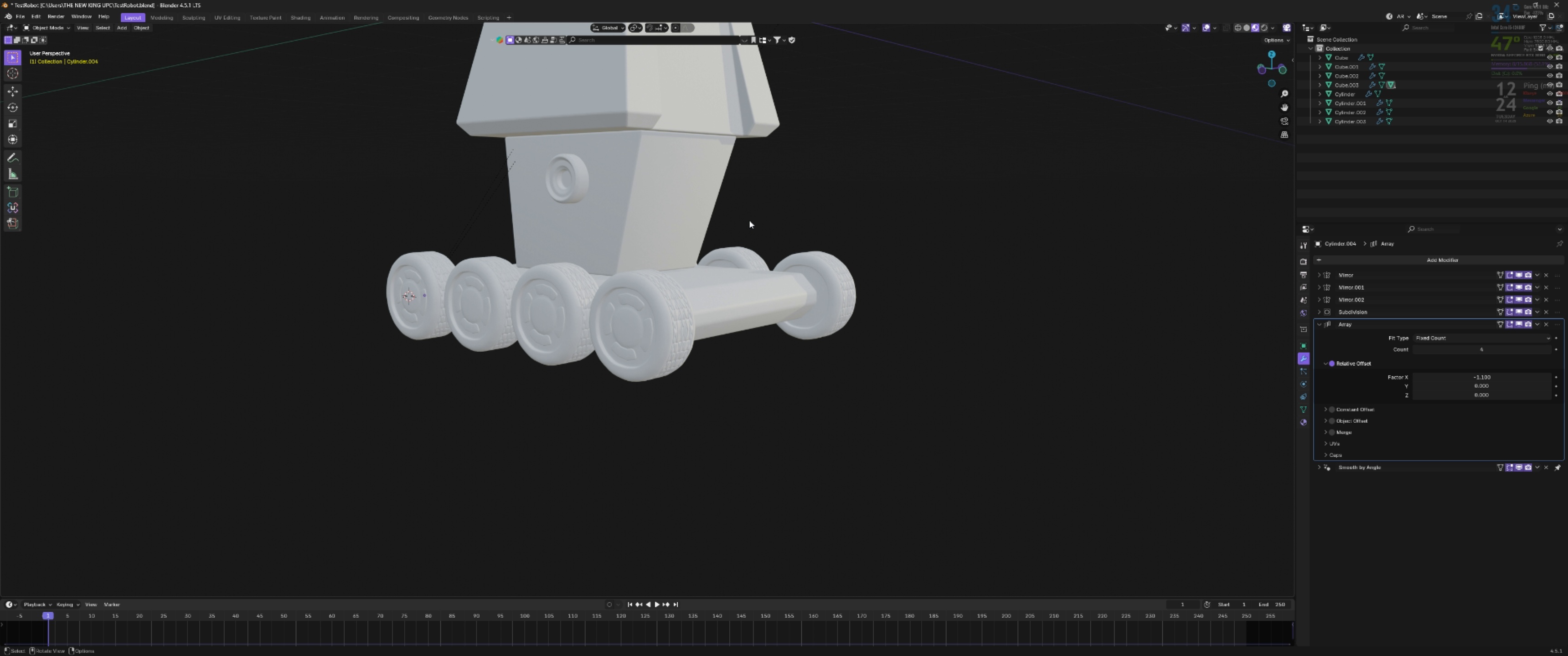 
scroll: coordinate [749, 220], scroll_direction: down, amount: 1.0
 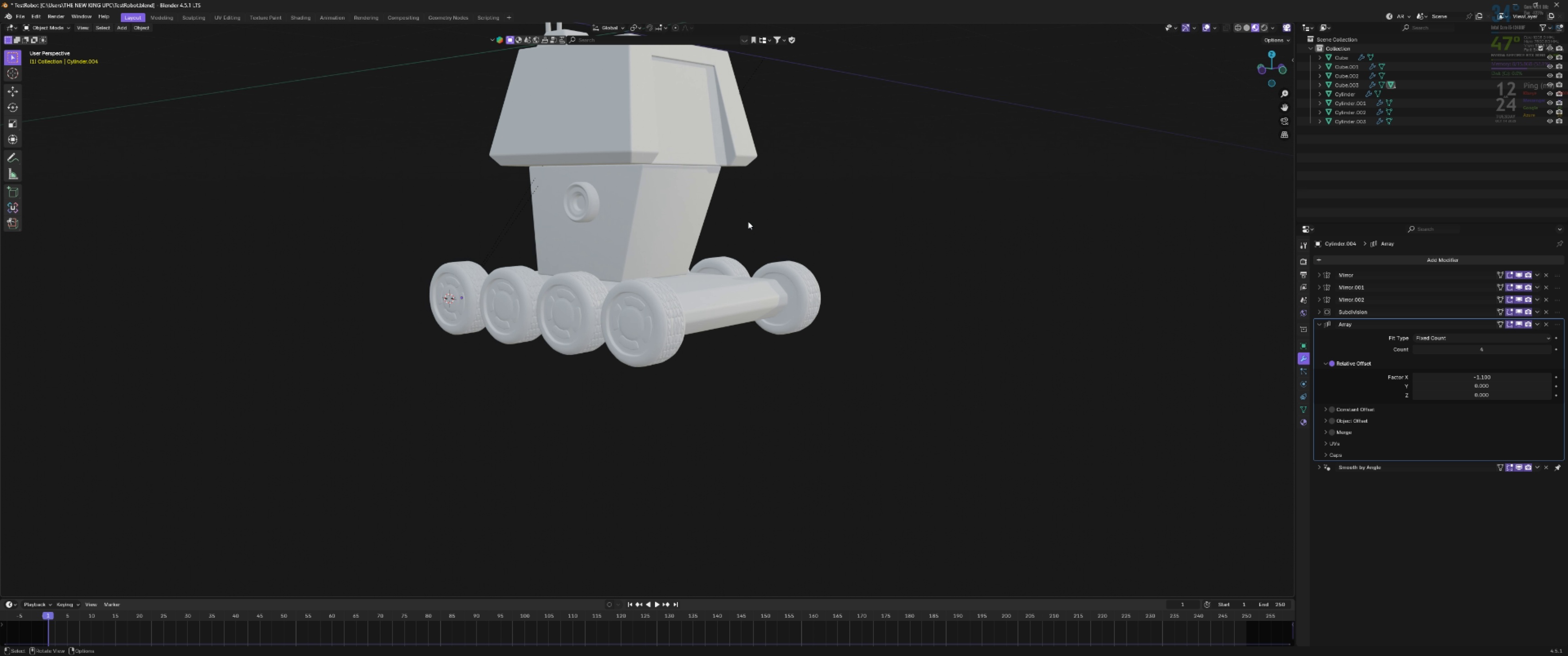 
hold_key(key=ShiftLeft, duration=0.45)
 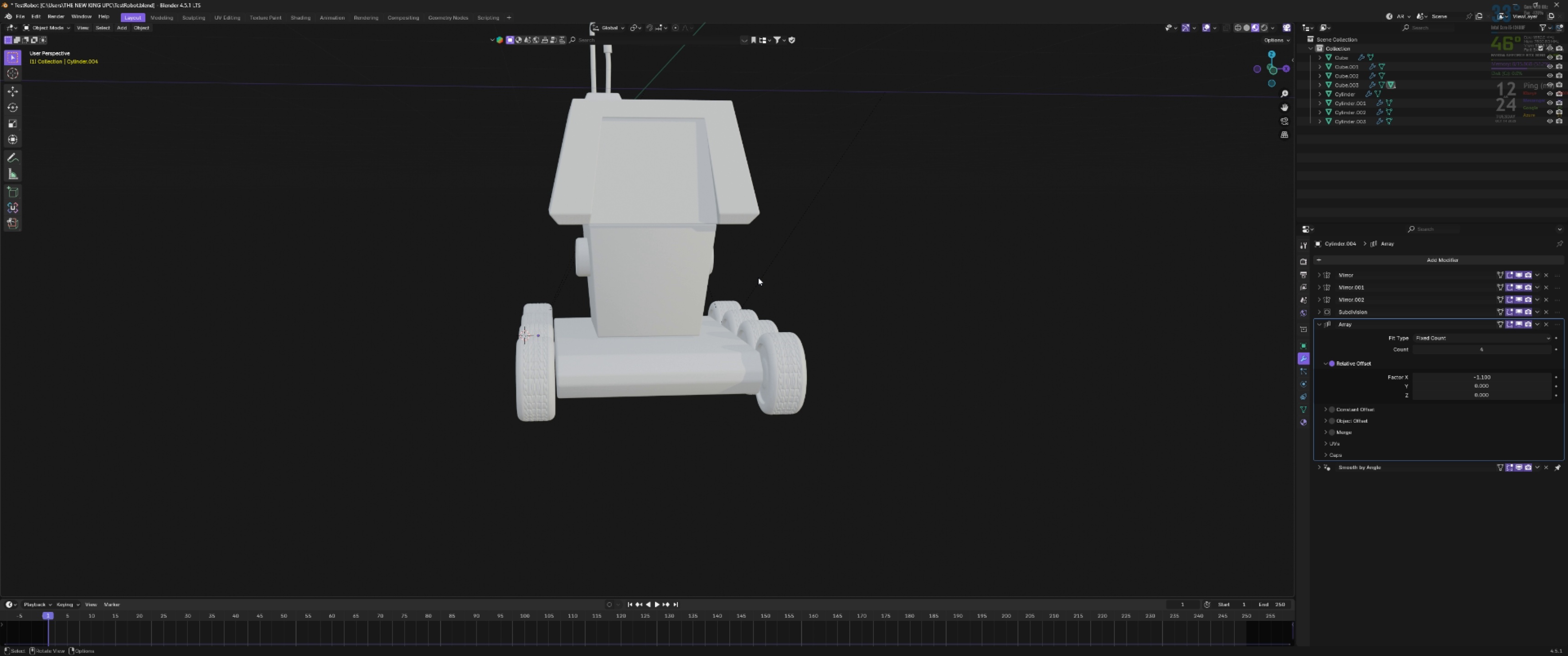 
wait(19.23)
 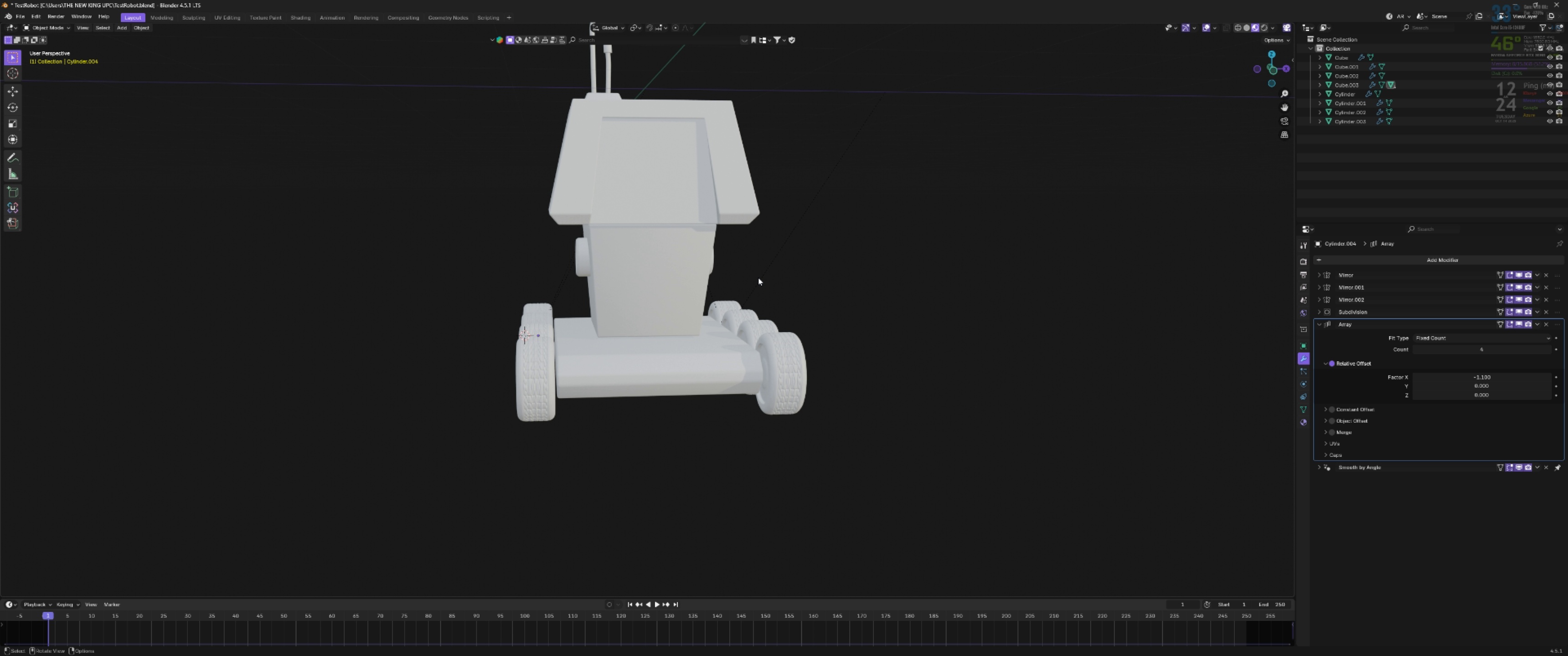 
left_click([668, 264])
 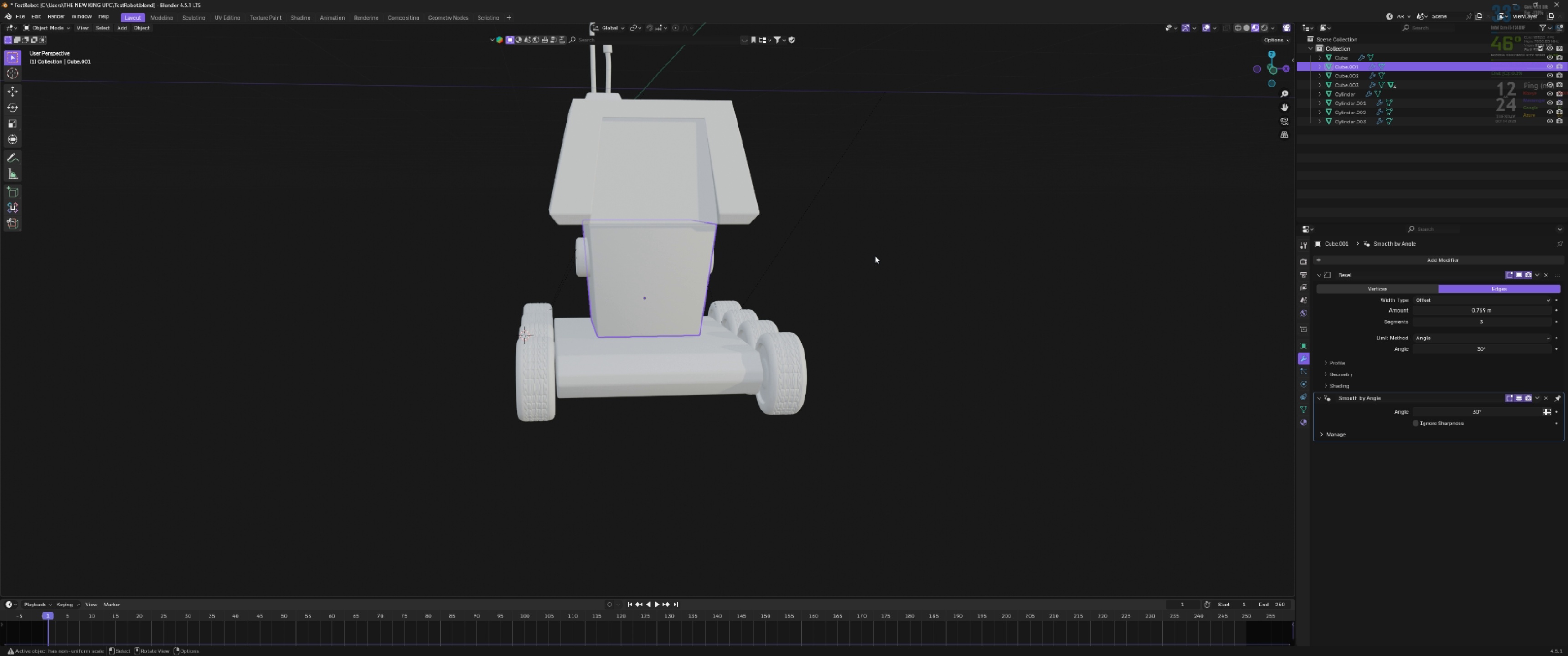 
left_click([875, 256])
 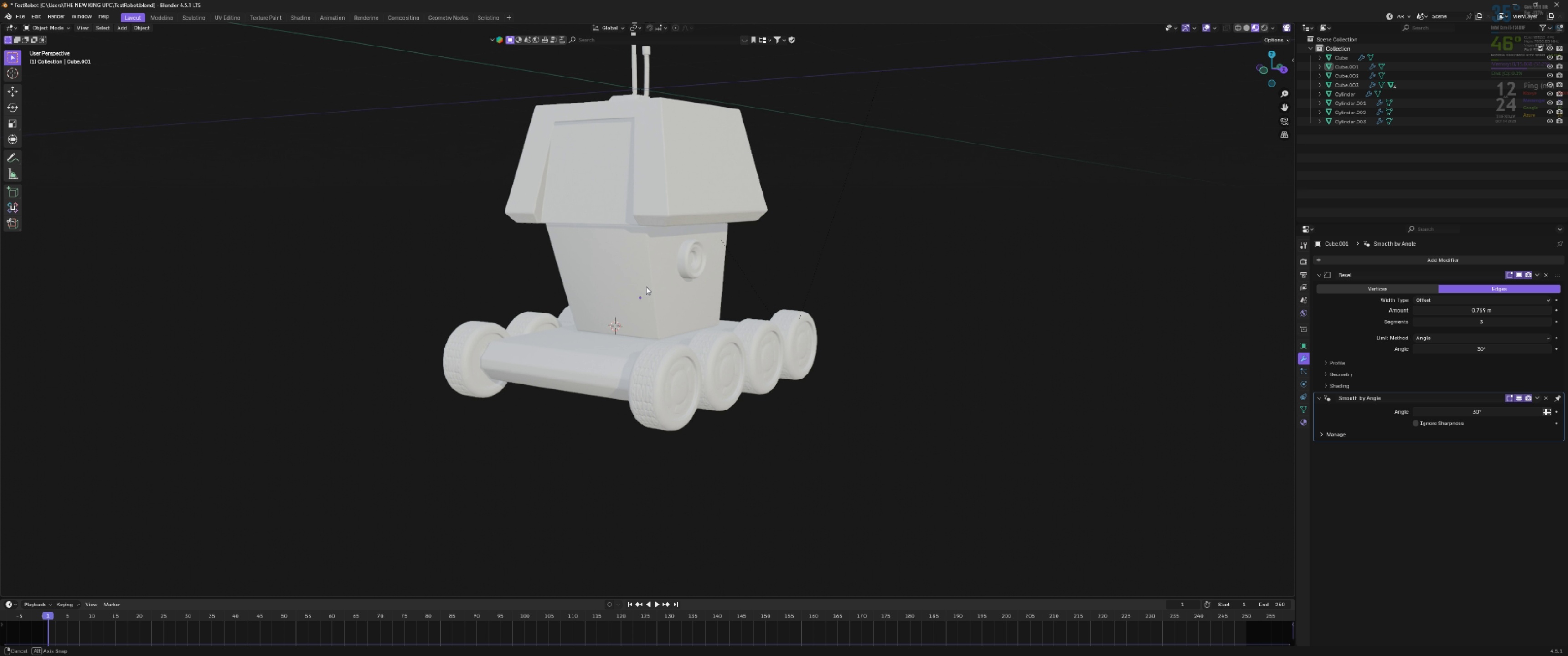 
scroll: coordinate [677, 296], scroll_direction: down, amount: 1.0
 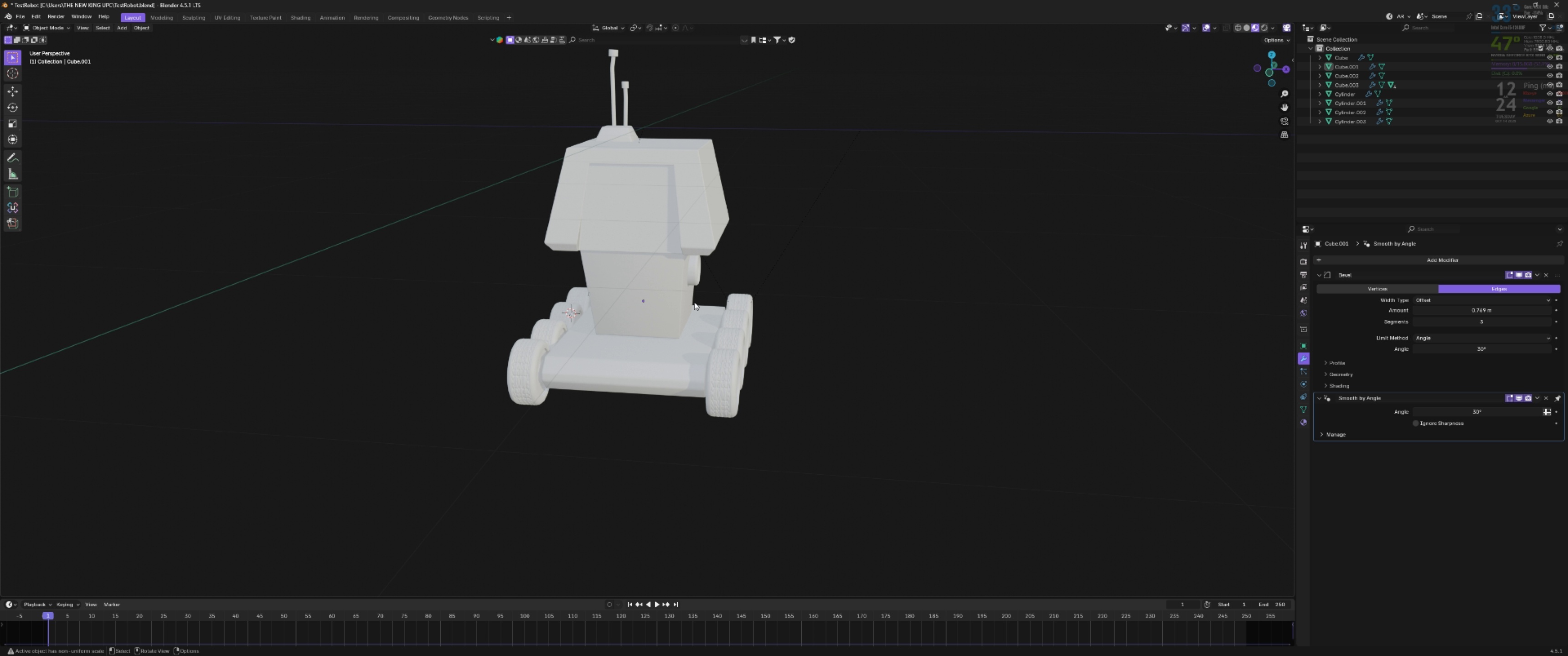 
scroll: coordinate [751, 297], scroll_direction: up, amount: 3.0
 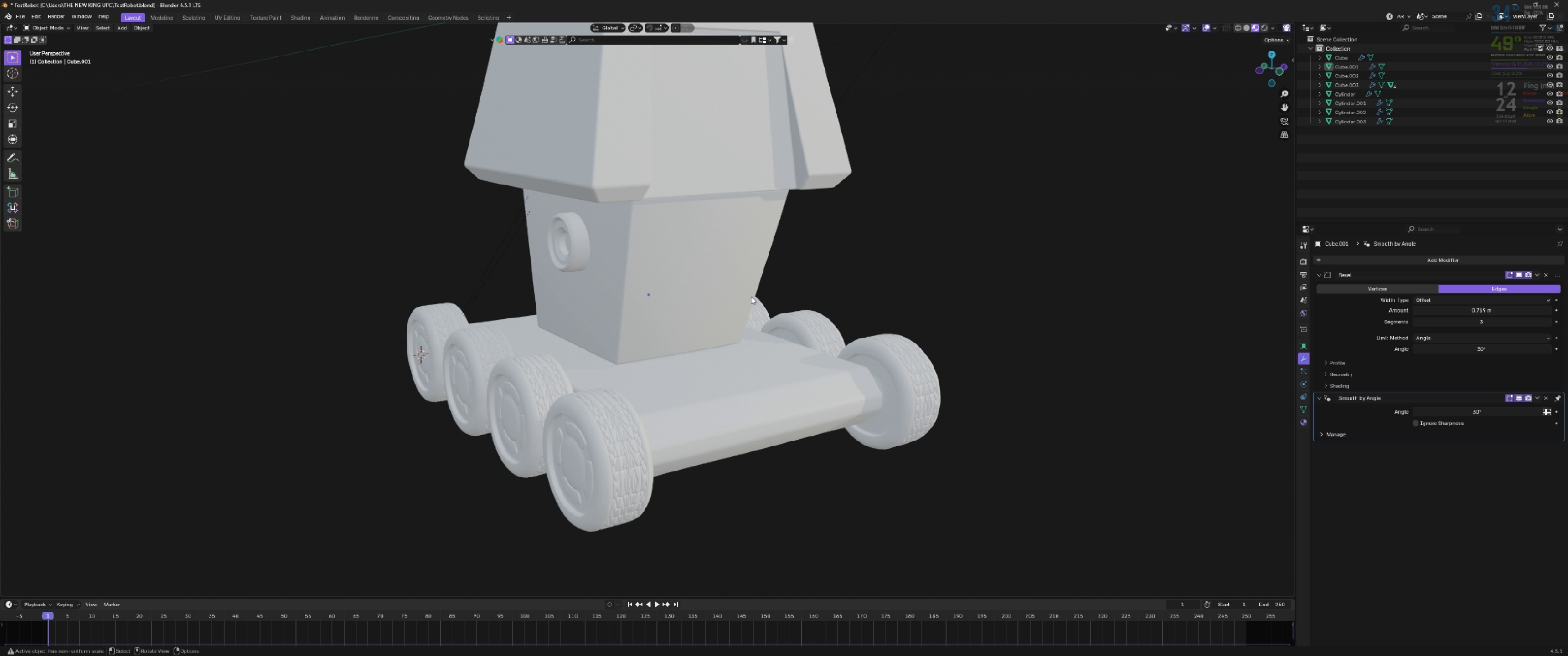 
key(Backquote)
 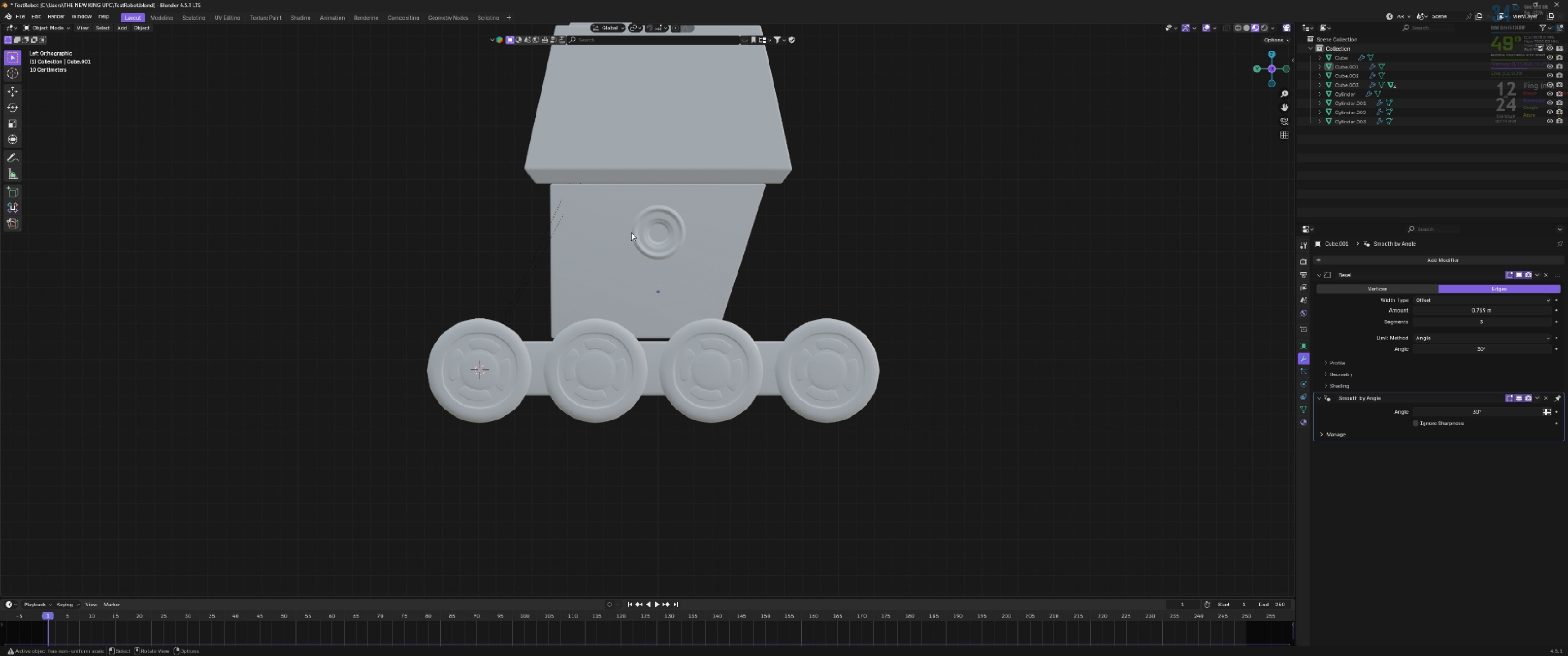 
key(Backquote)
 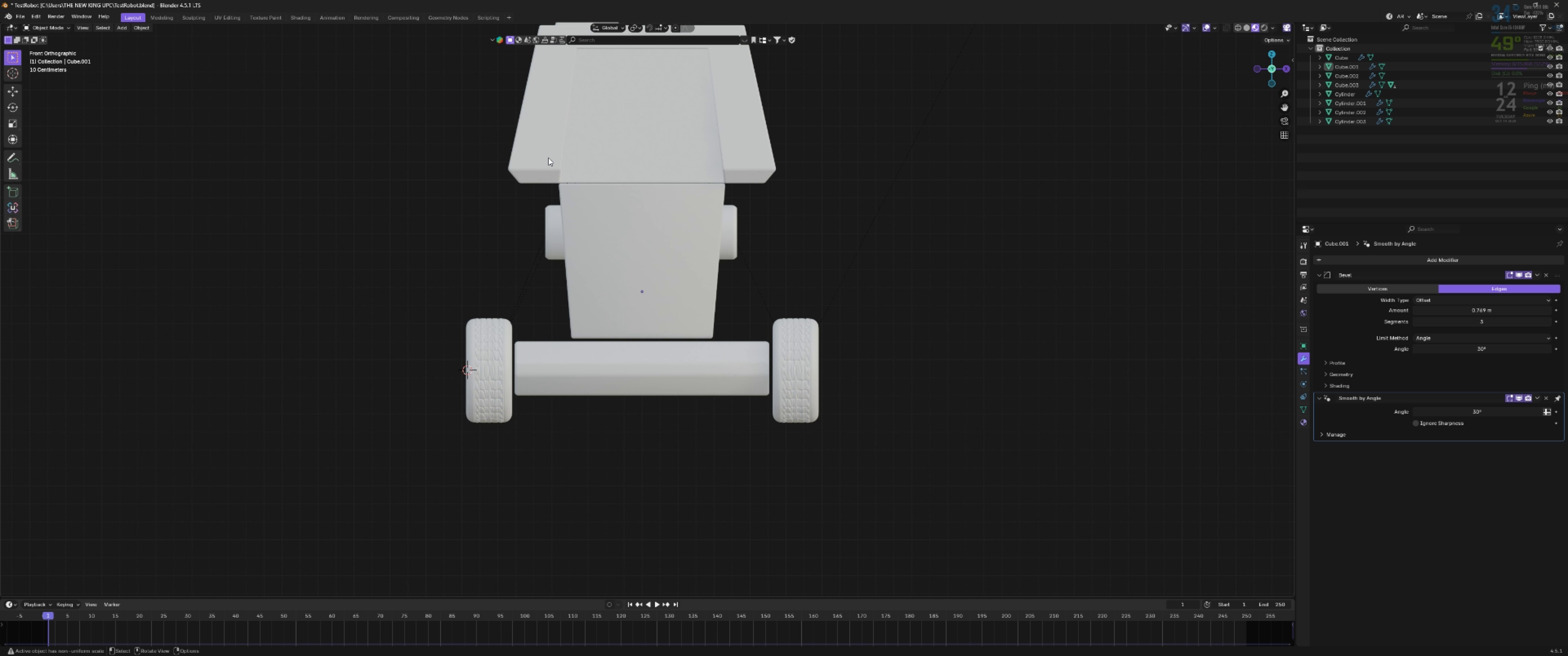 
key(Shift+ShiftLeft)
 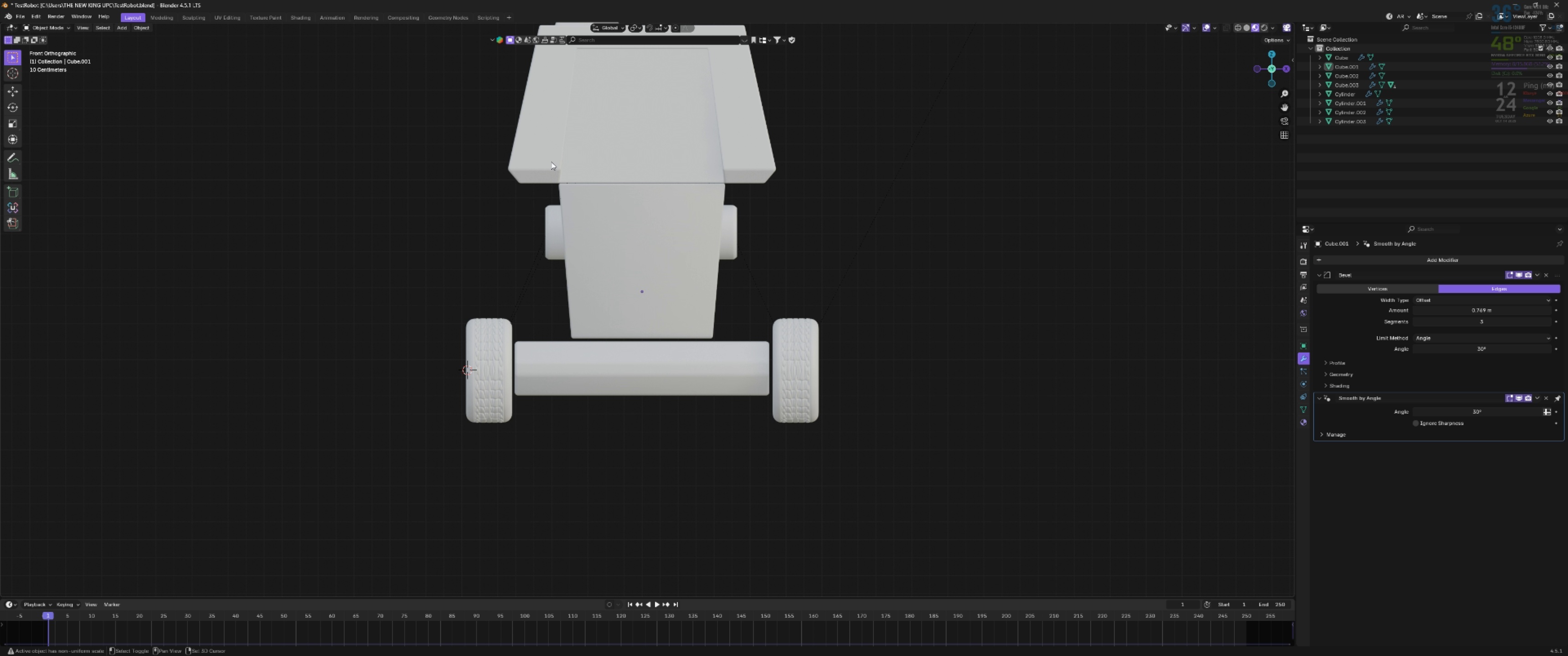 
key(Shift+A)
 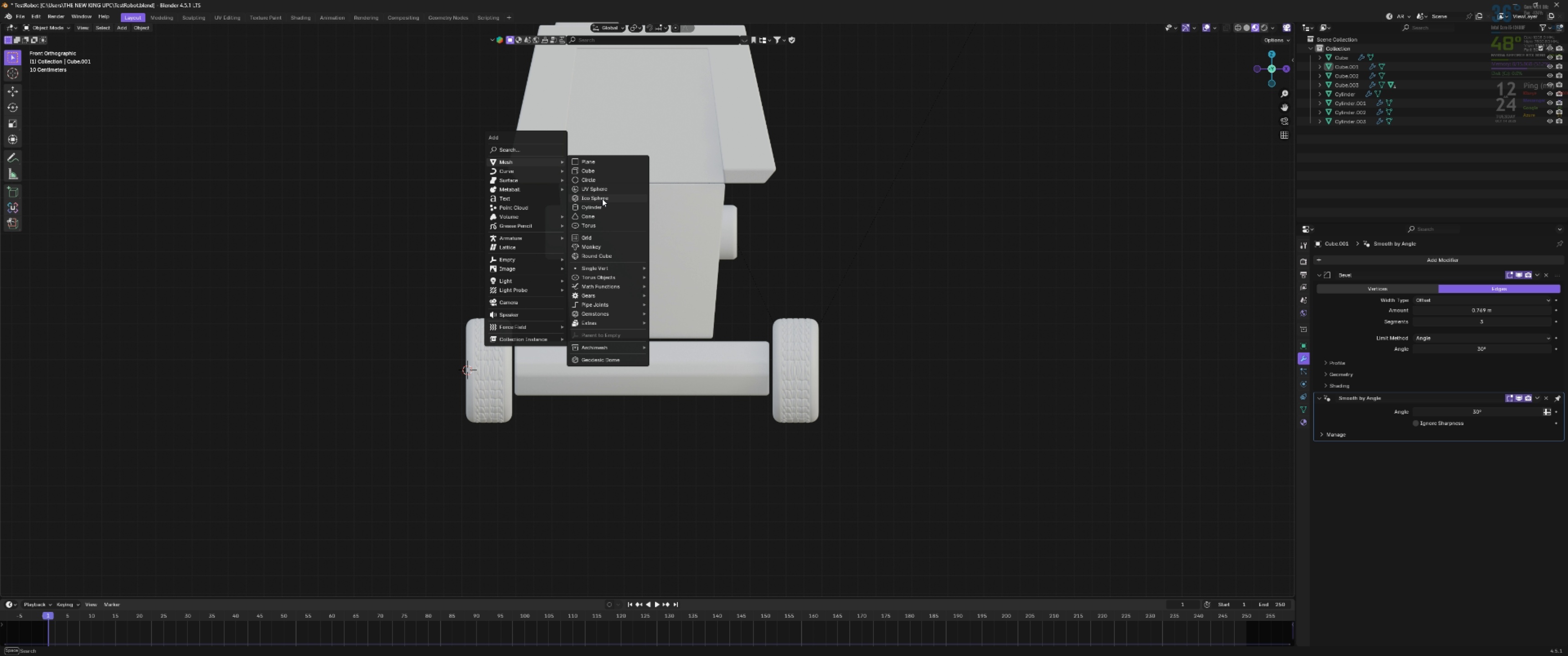 
left_click([603, 206])
 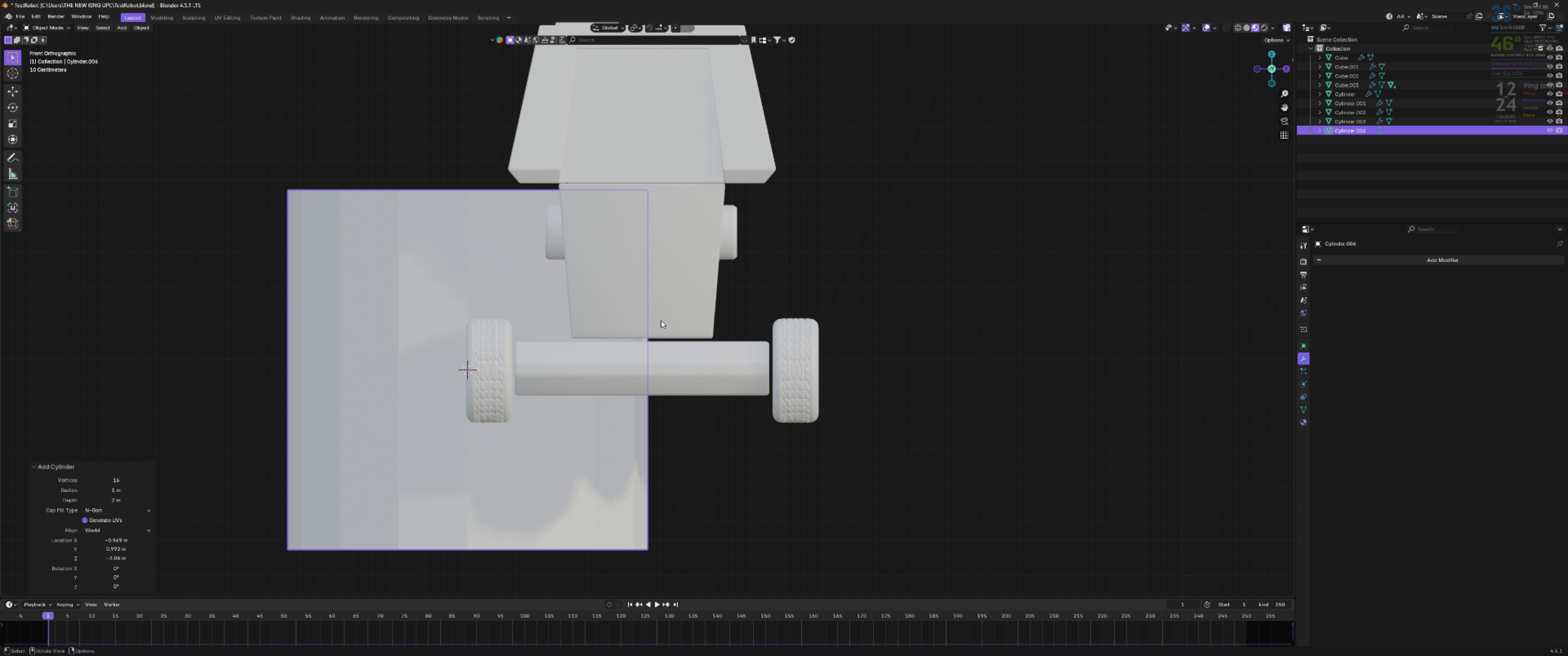 
key(R)
 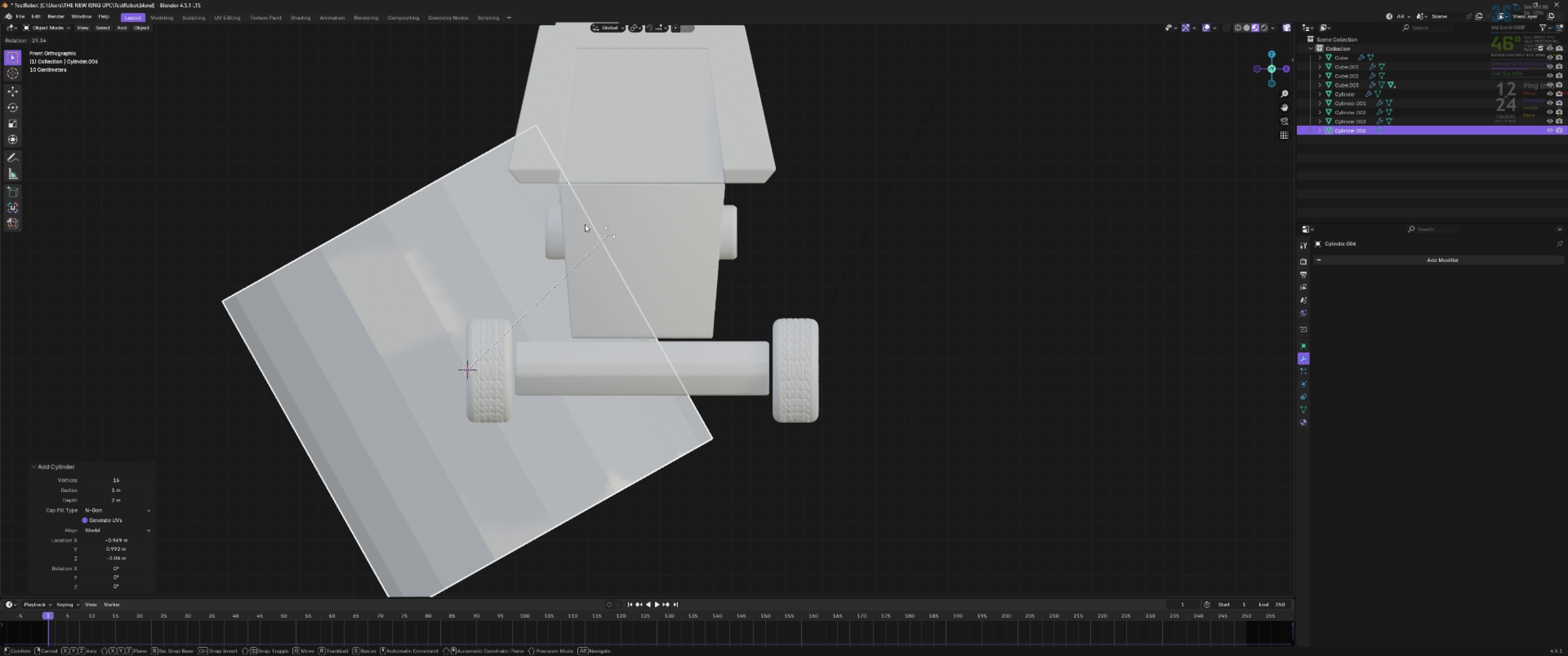 
hold_key(key=ControlLeft, duration=1.15)
left_click([426, 229])
 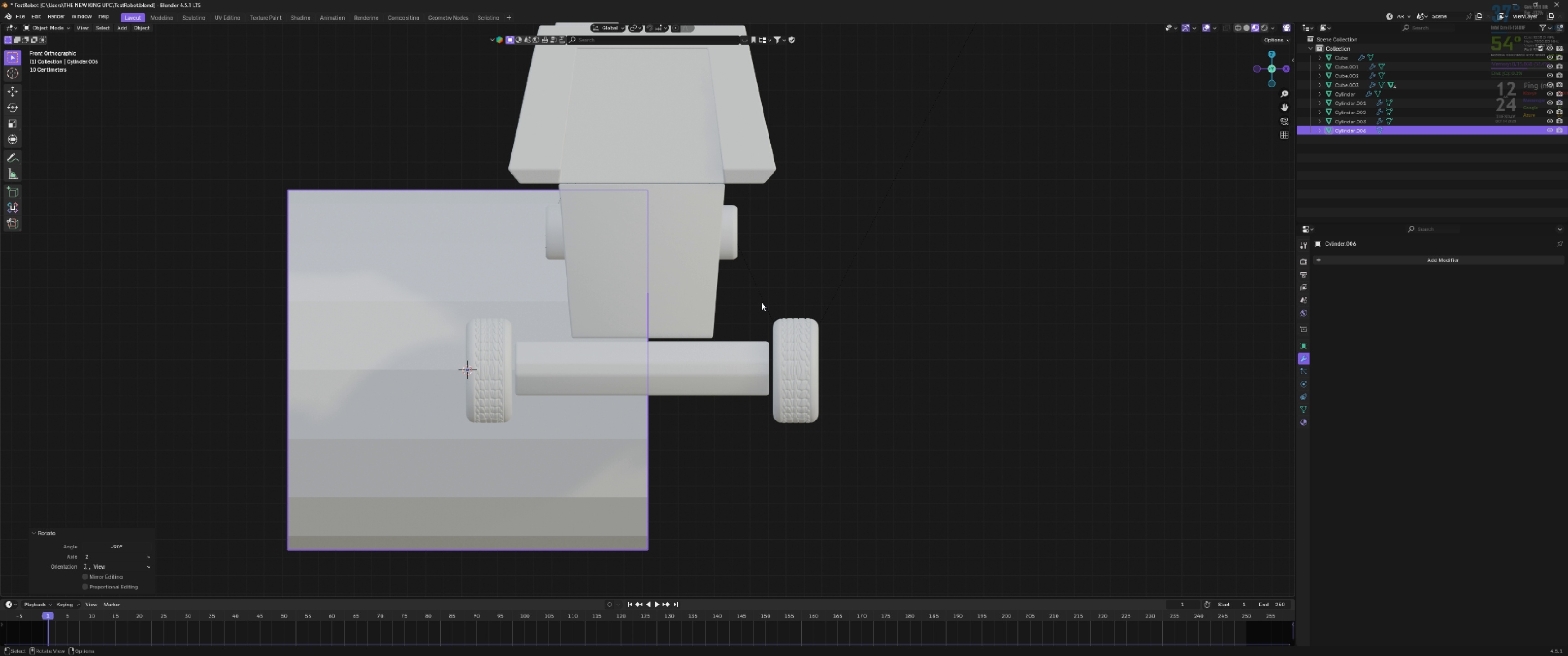 
type(SYsY)
 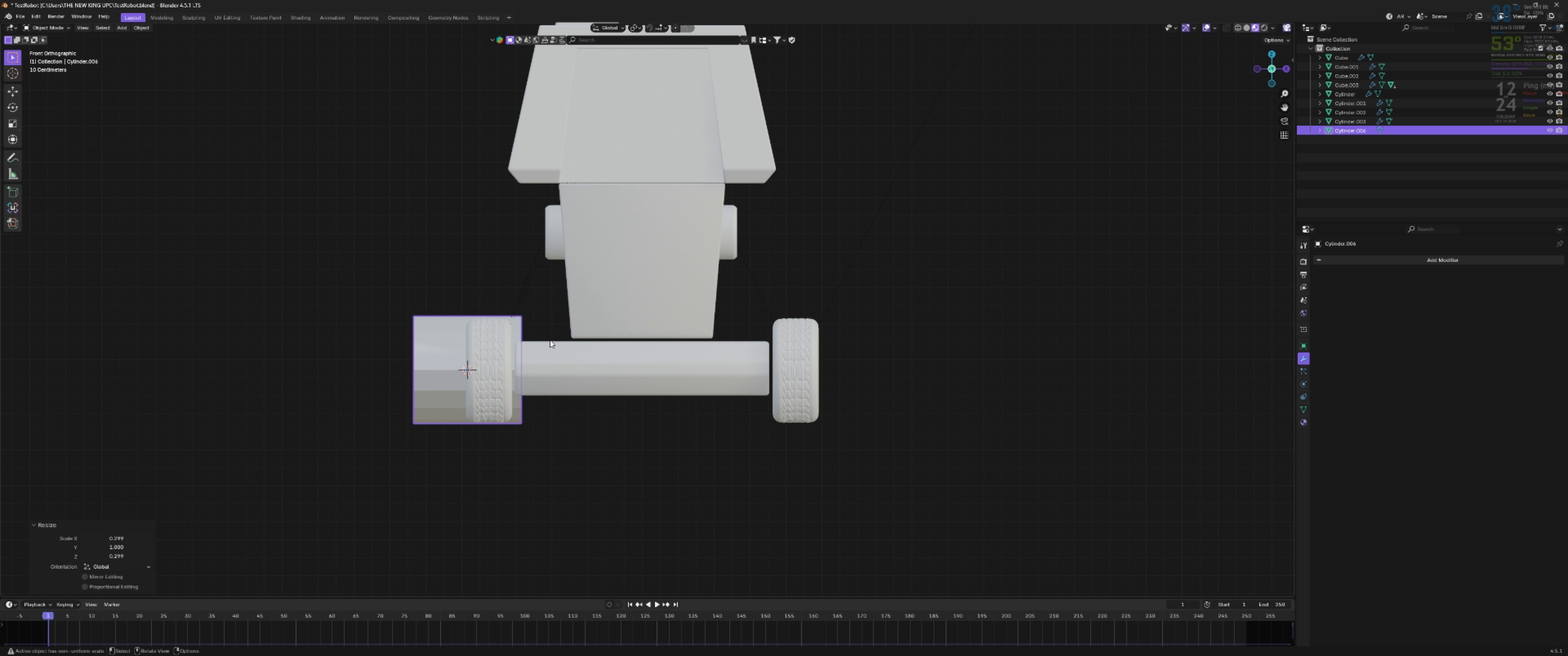 
 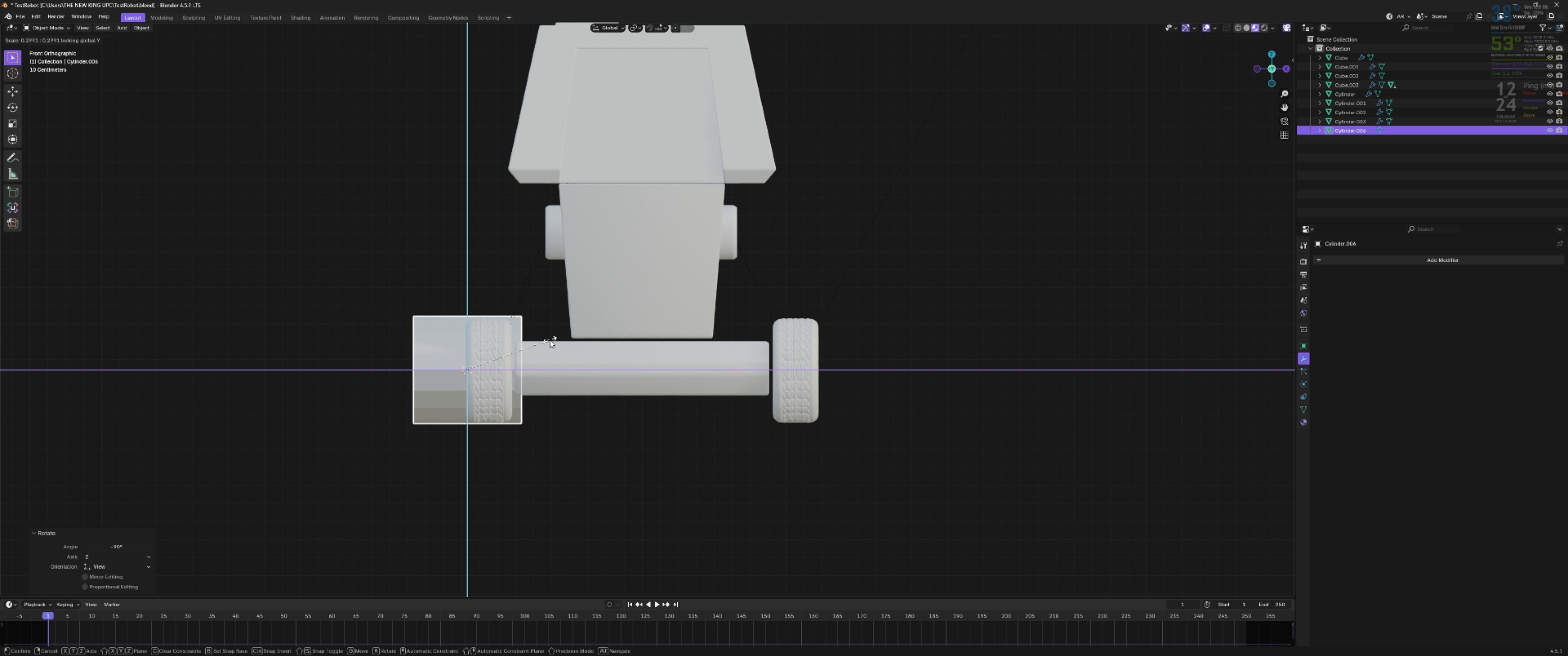 
left_click([550, 340])
 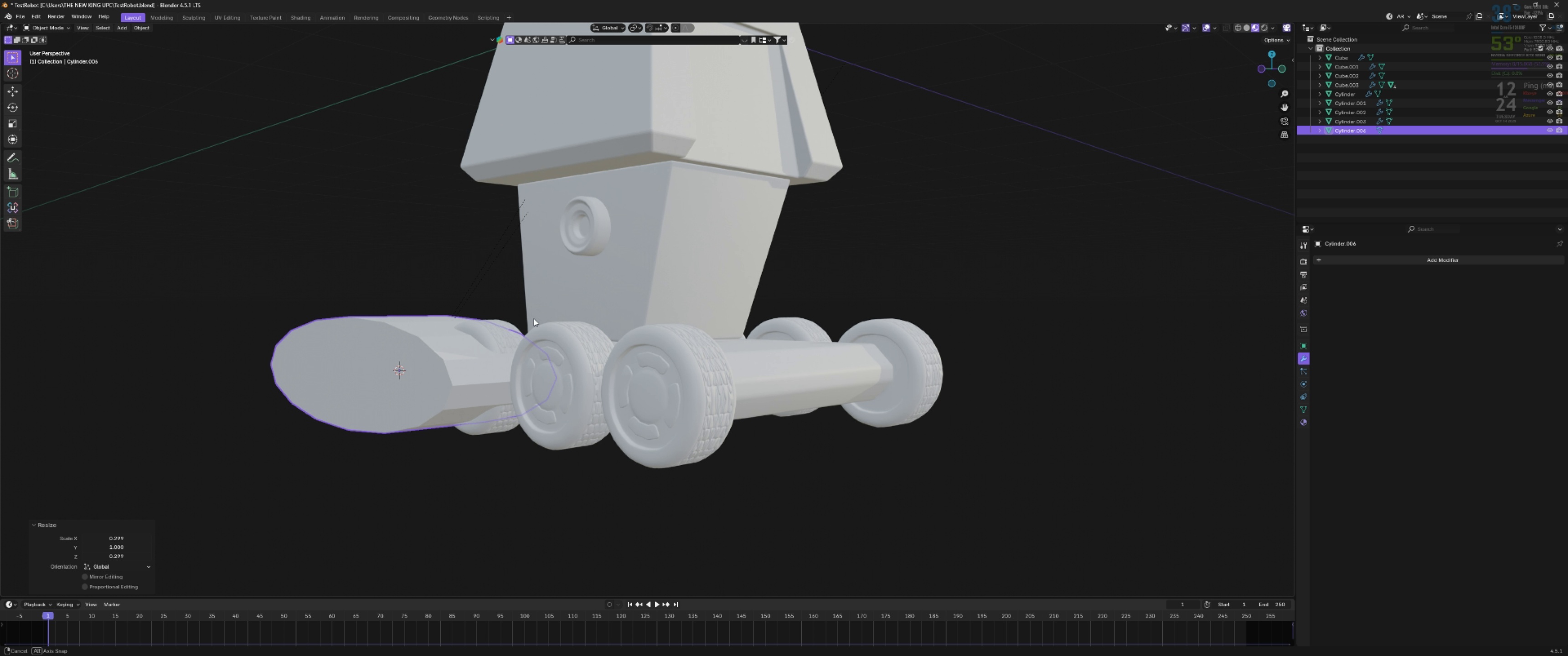 
key(Control+ControlLeft)
 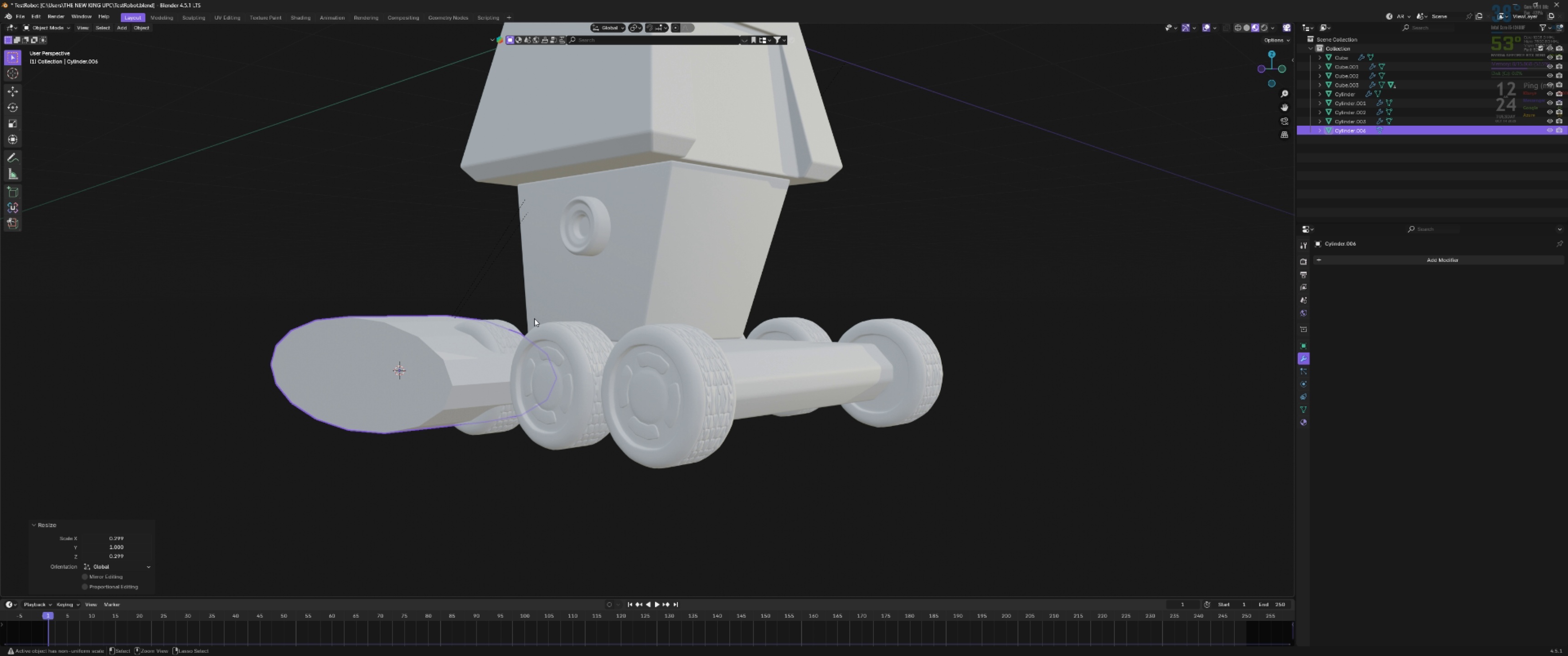 
key(Control+Z)
 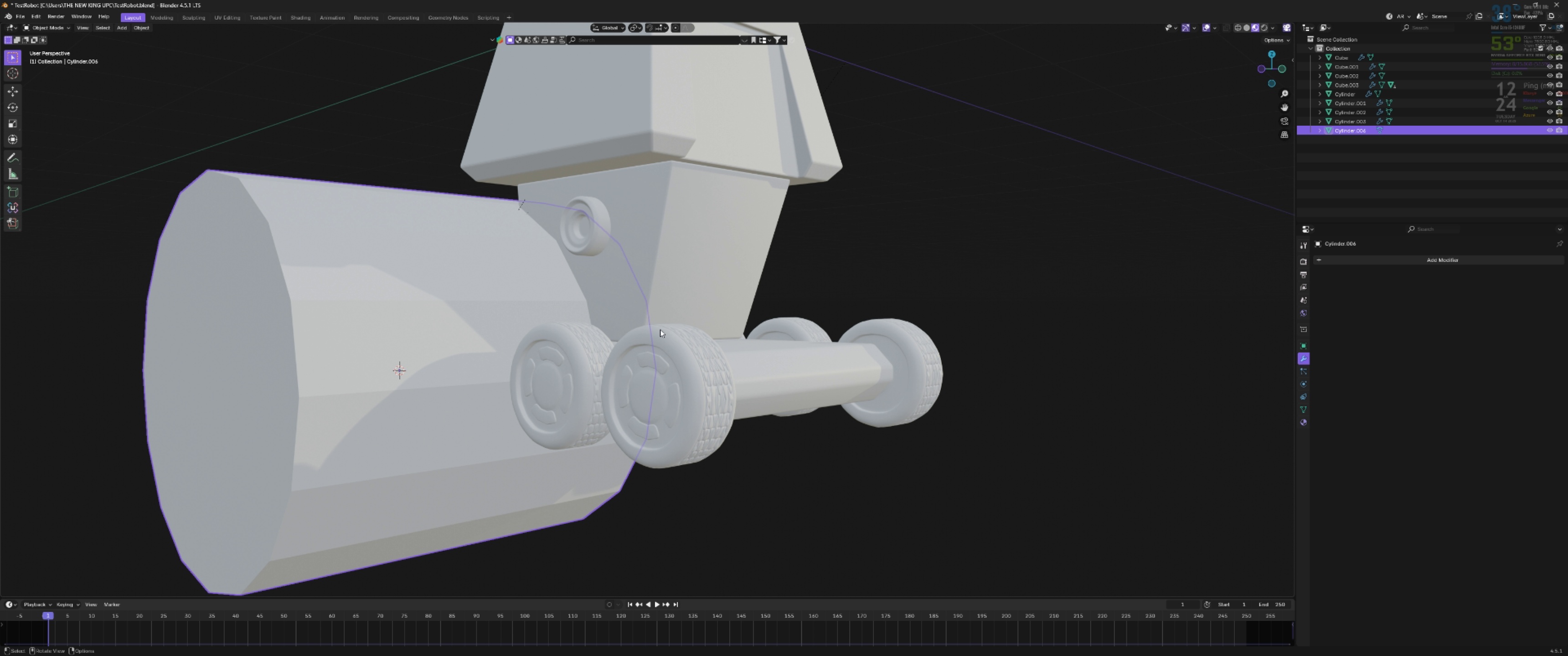 
key(S)
 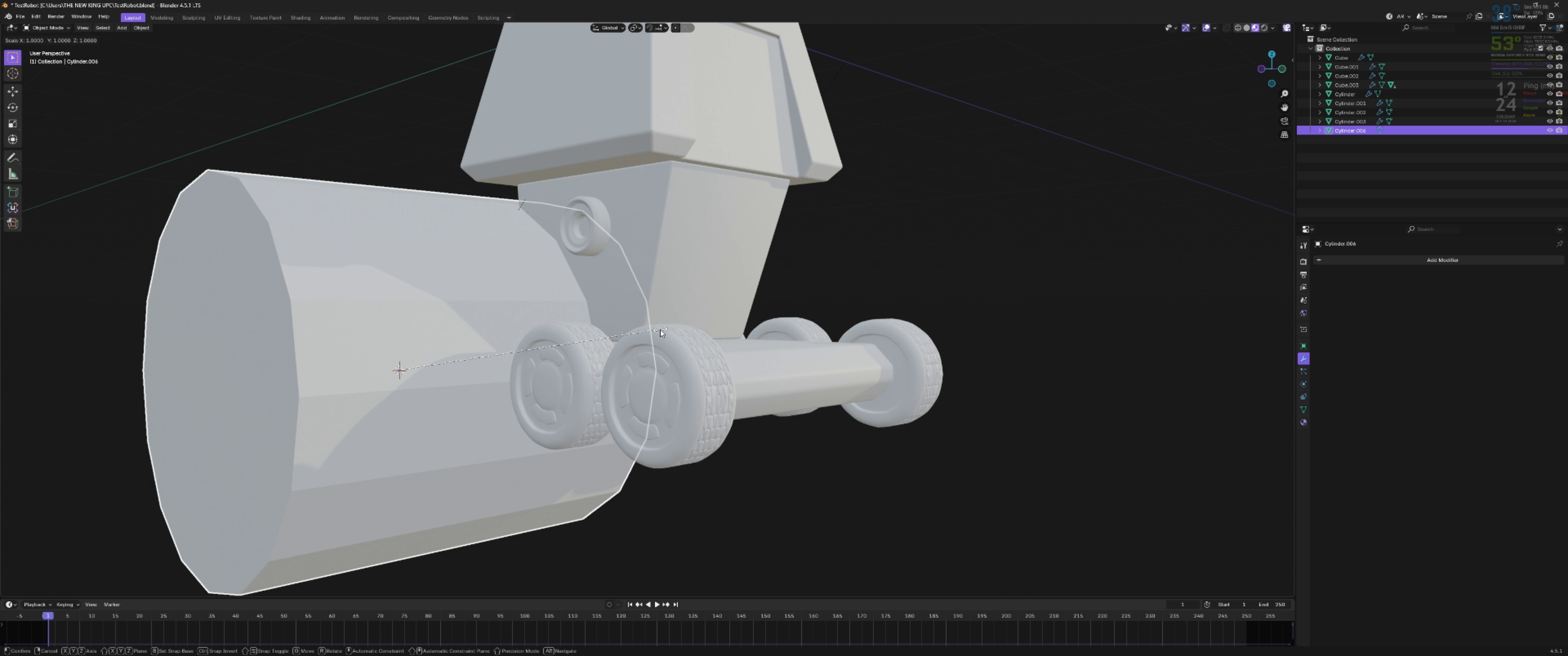 
key(Shift+ShiftLeft)
 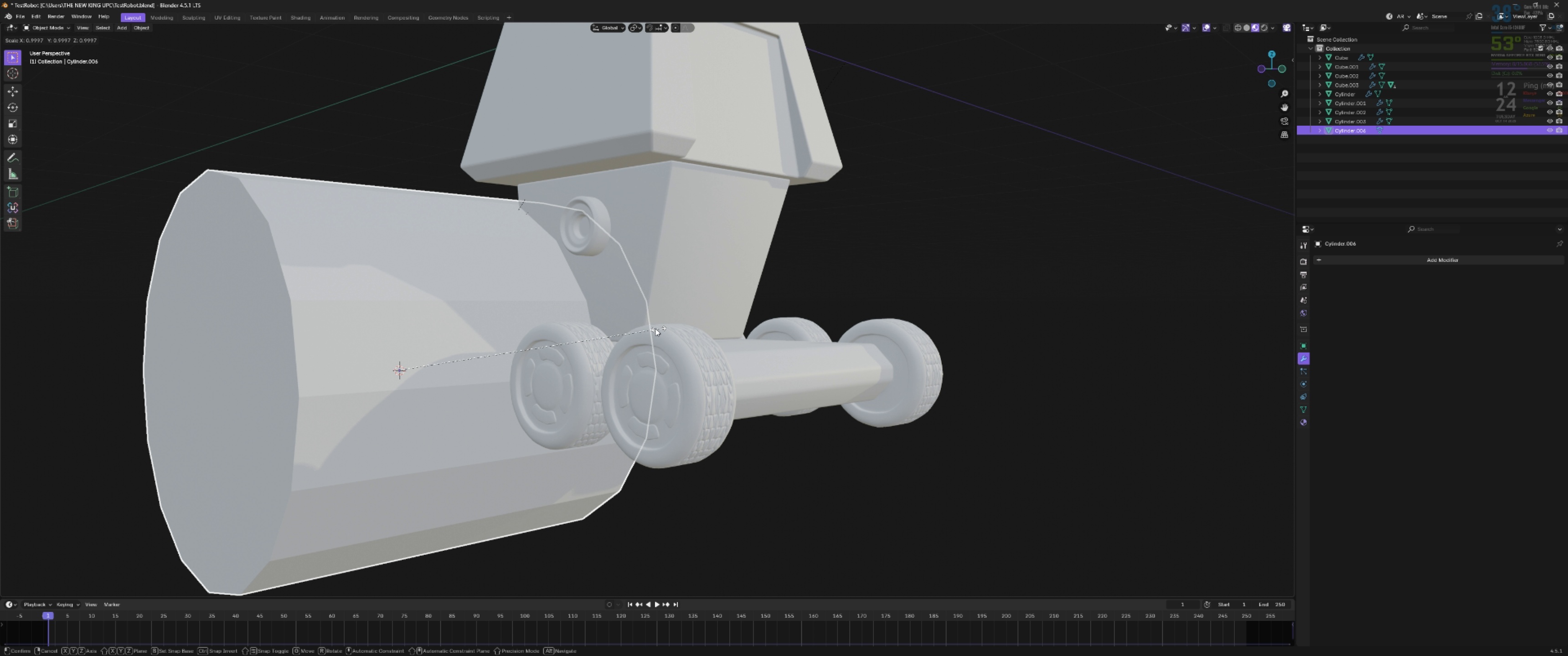 
key(Shift+X)
 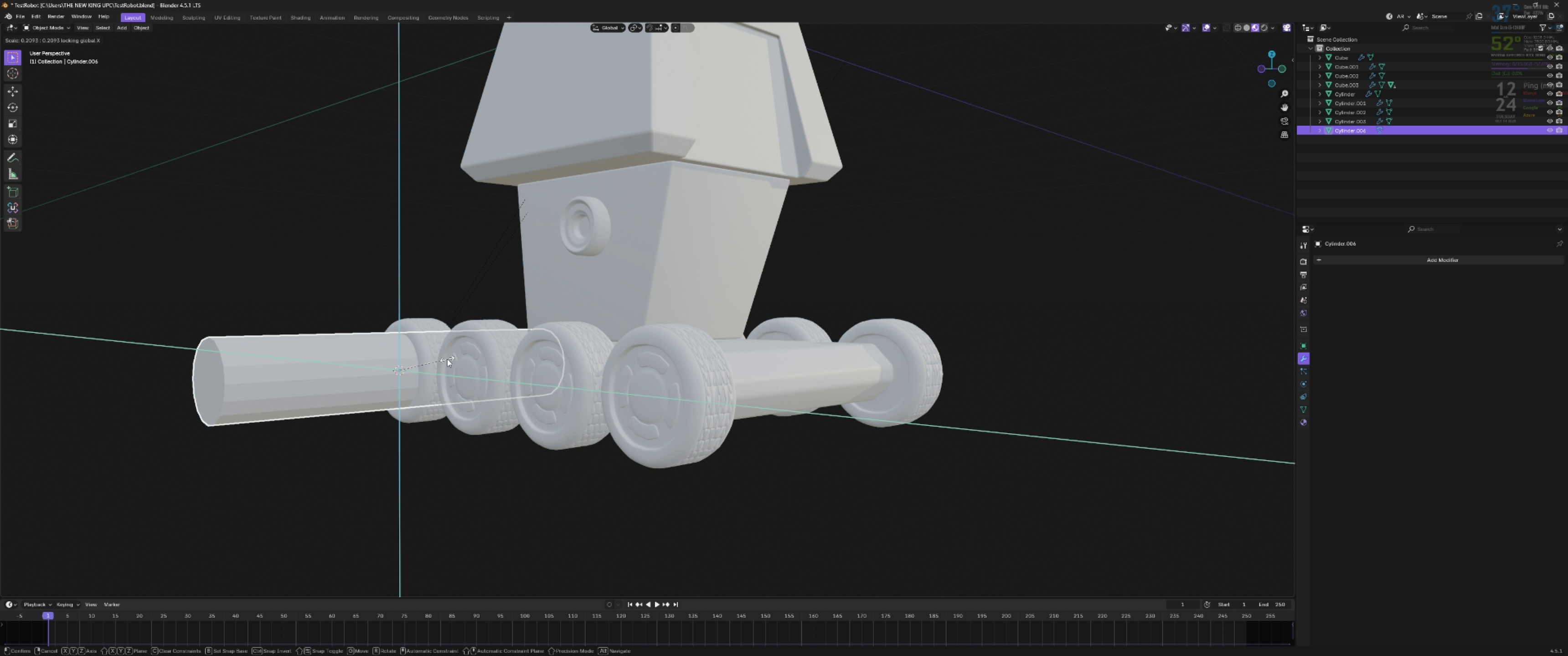 
left_click([447, 359])
 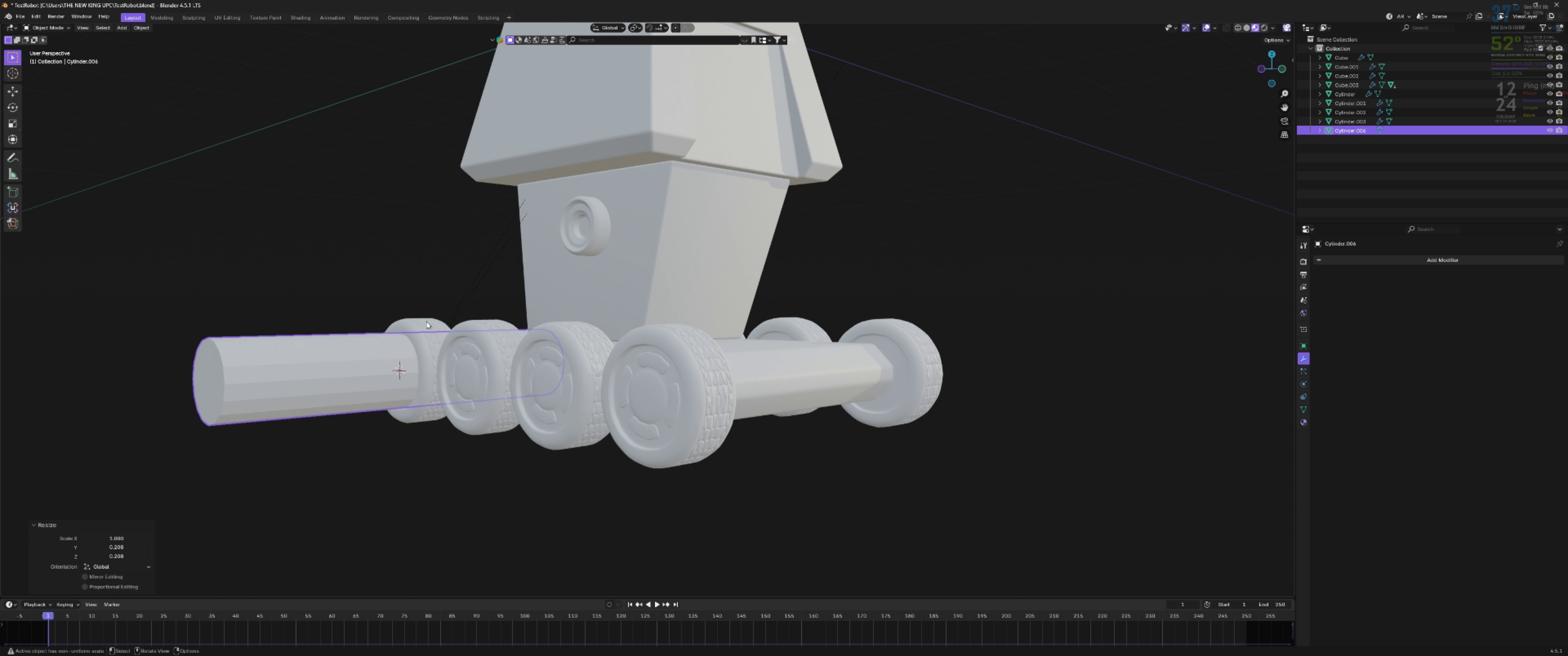 
key(Backquote)
 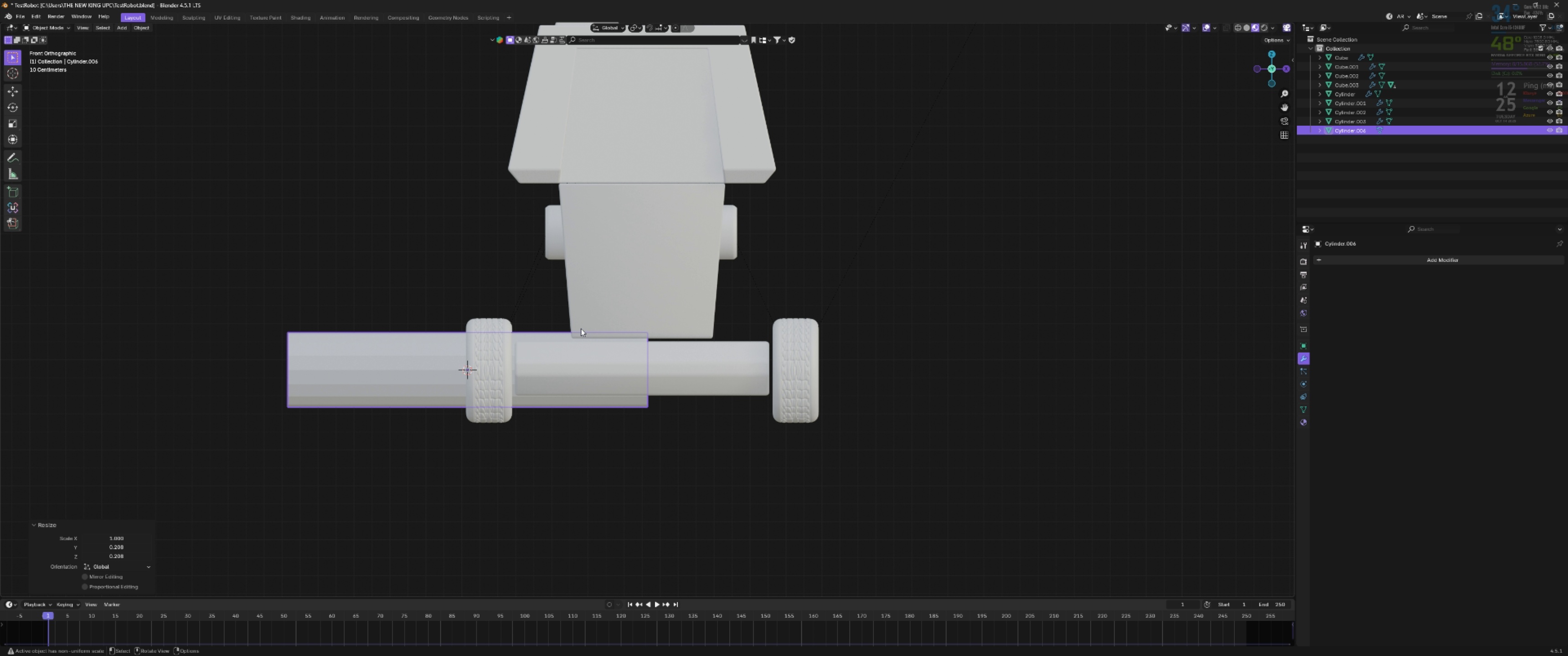 
key(S)
 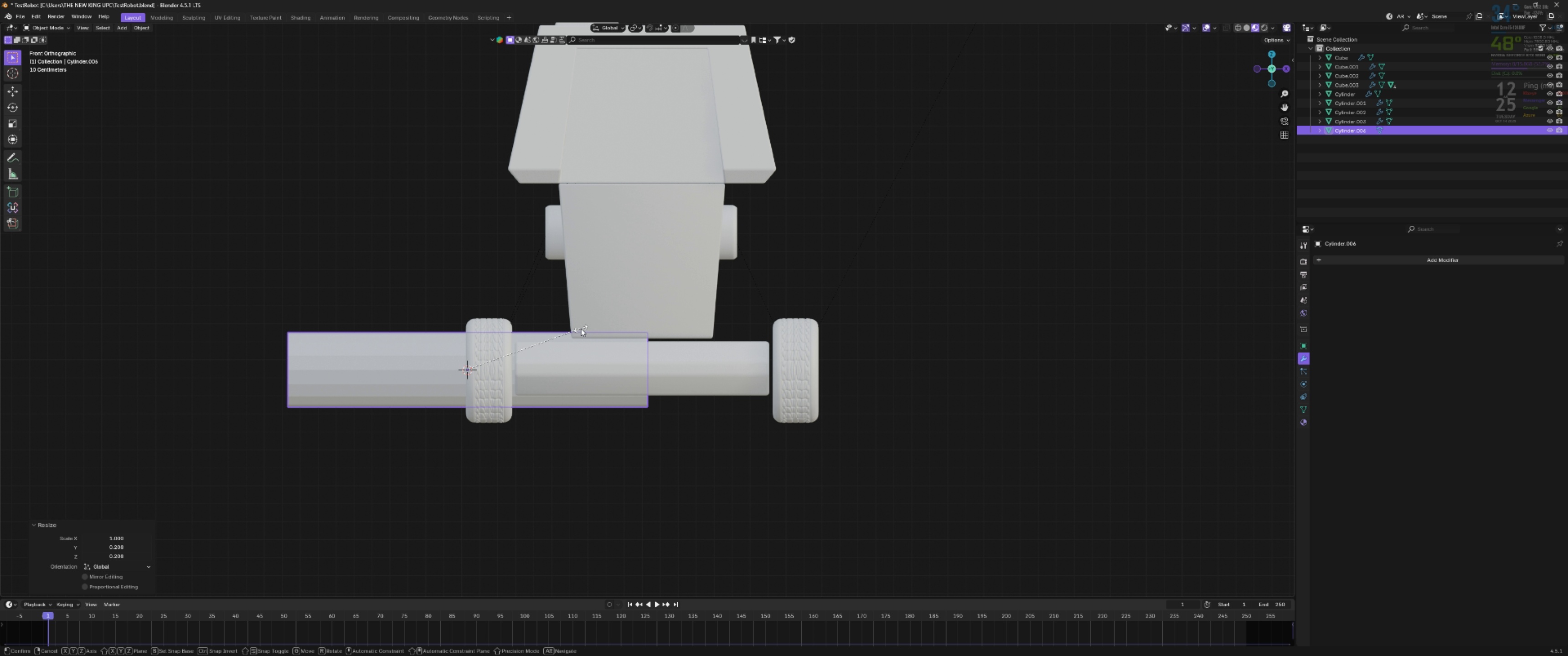 
hold_key(key=ShiftLeft, duration=0.31)
 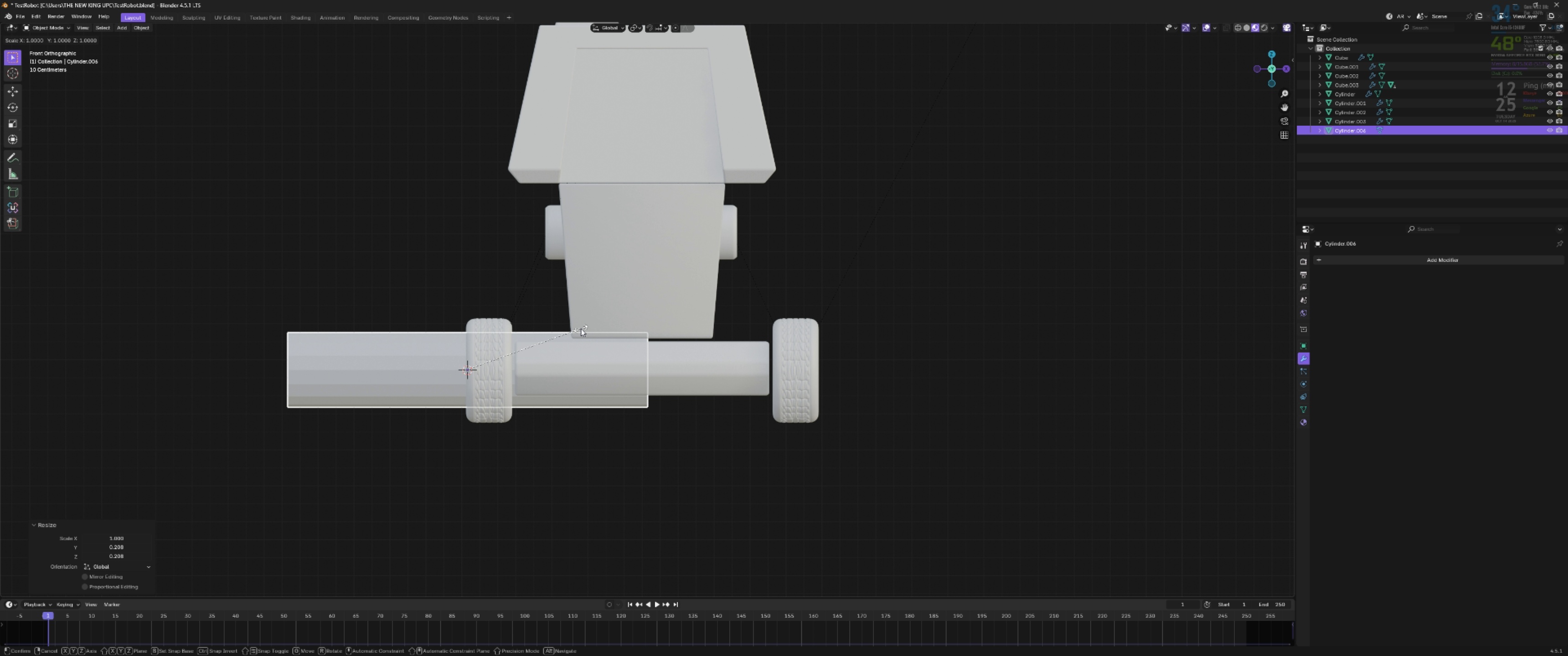 
key(Shift+ShiftLeft)
 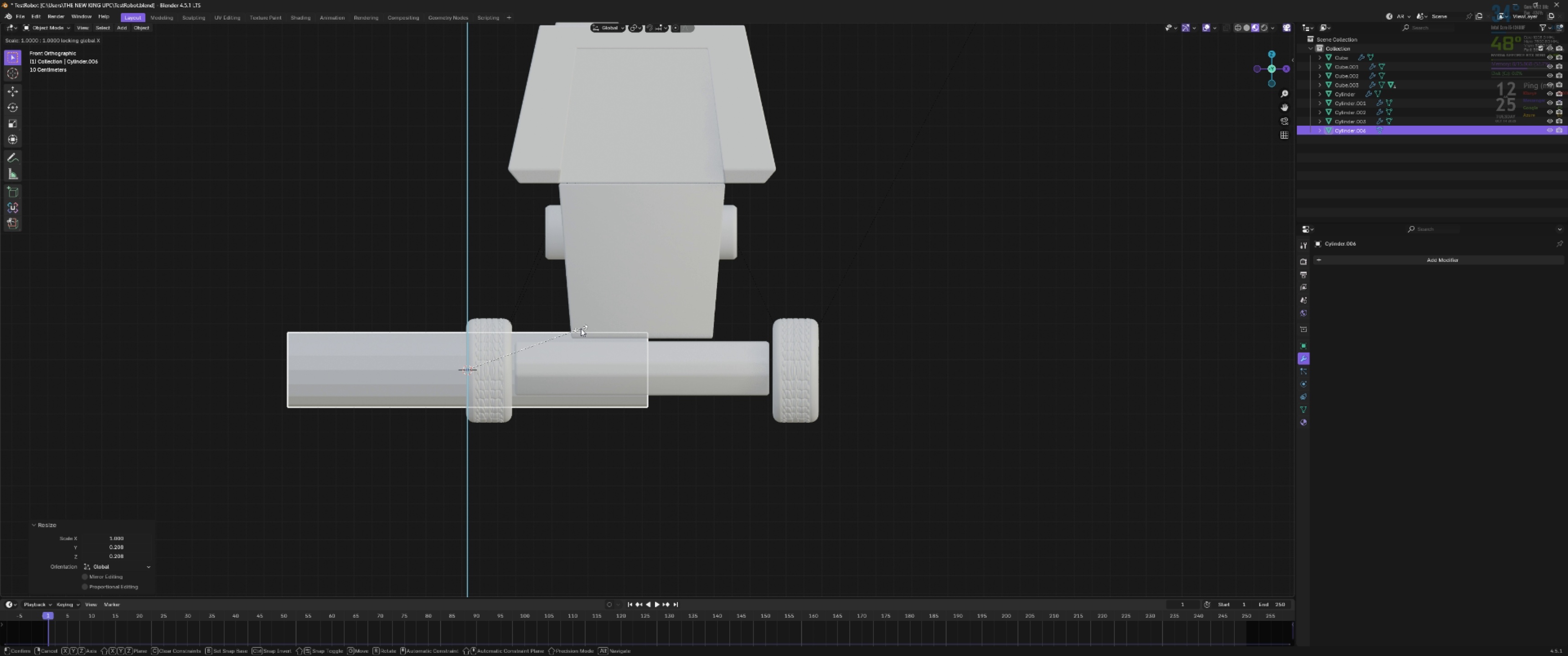 
key(Shift+X)
 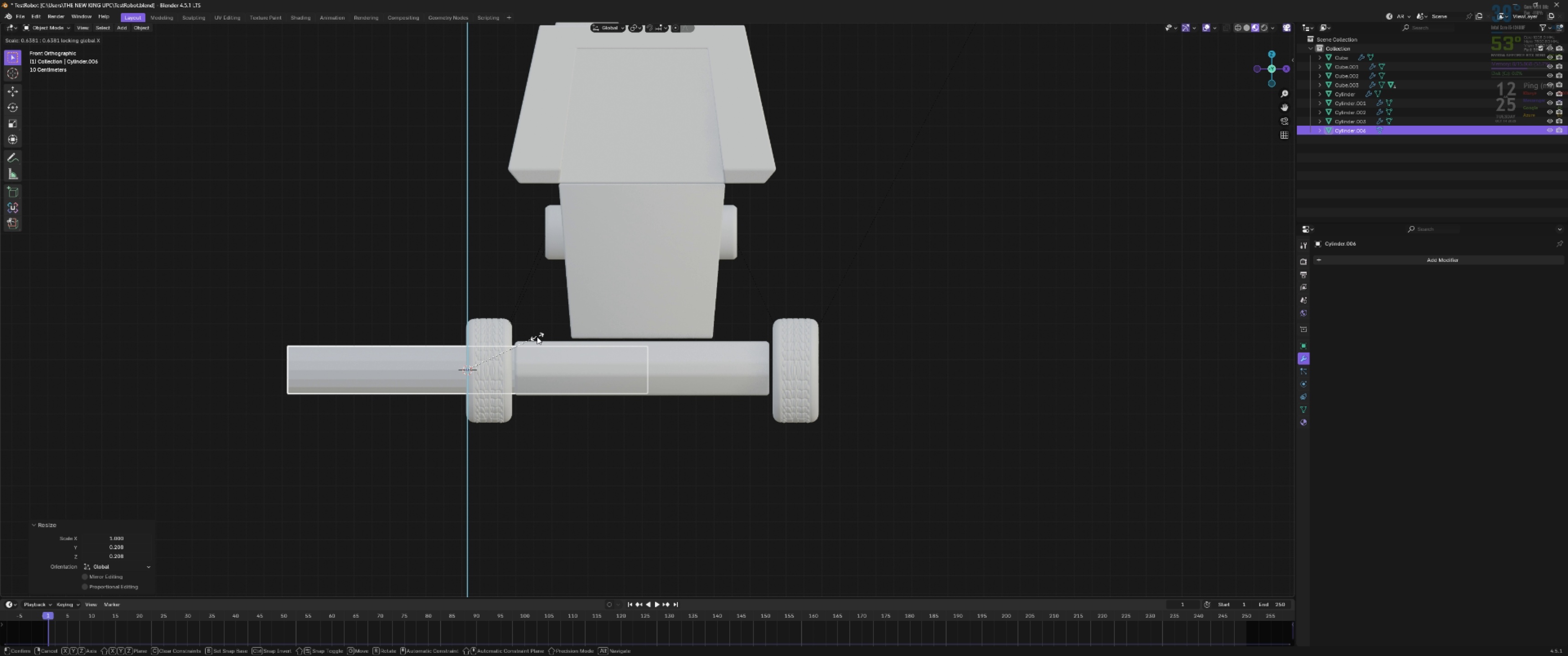 
left_click([537, 337])
 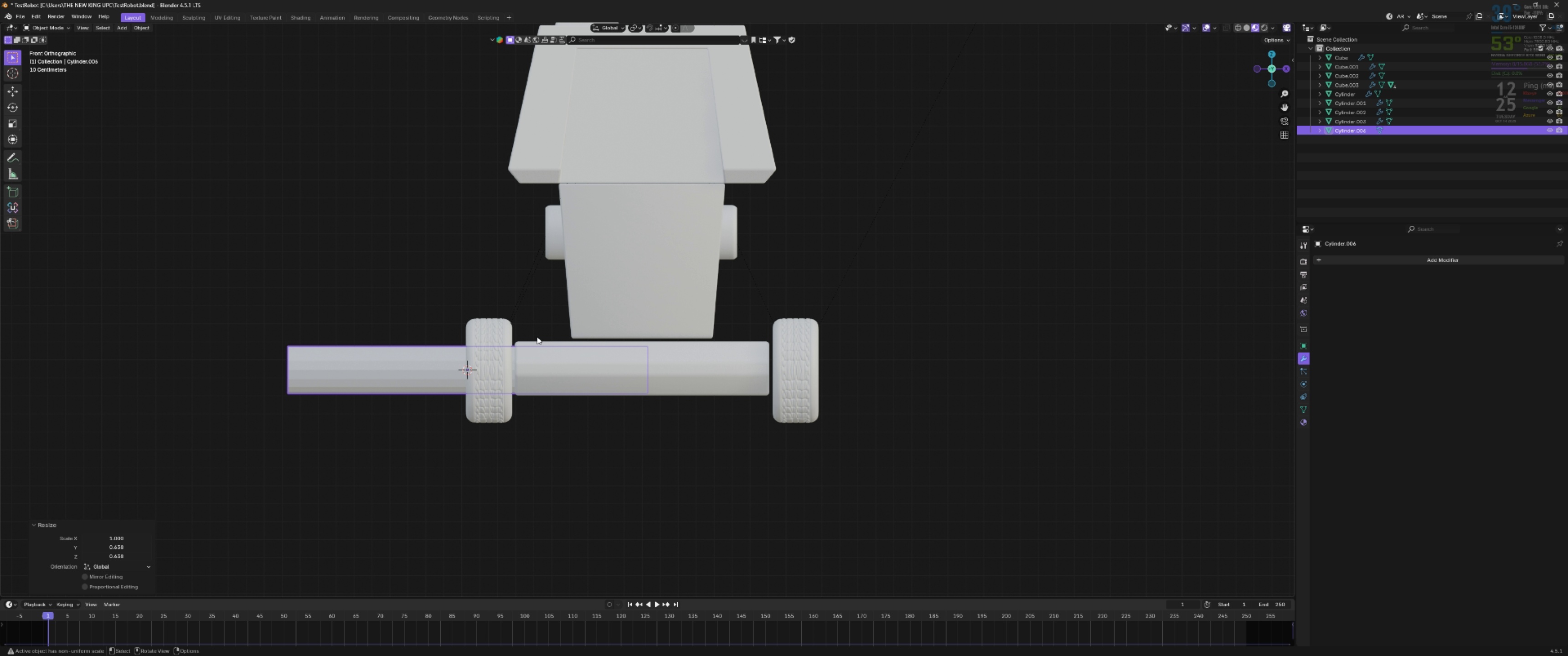 
key(G)
 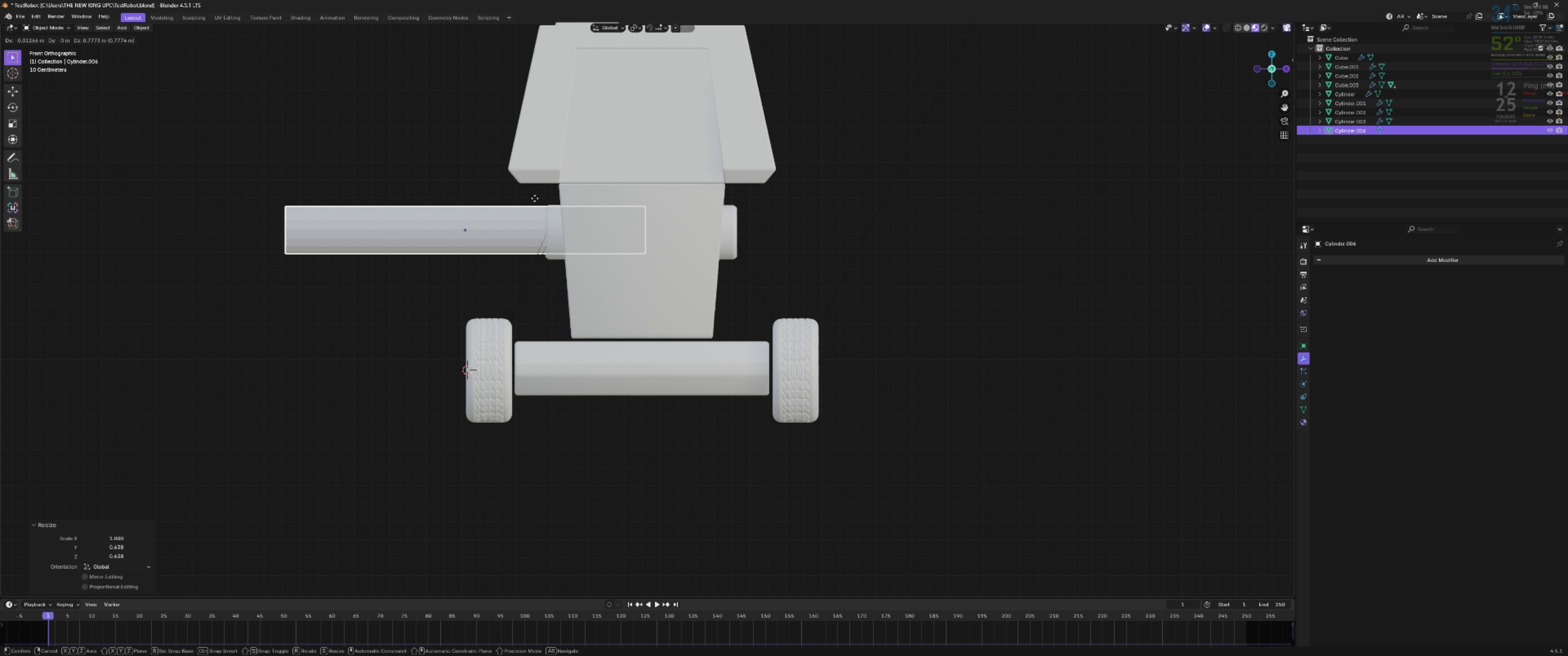 
left_click([535, 199])
 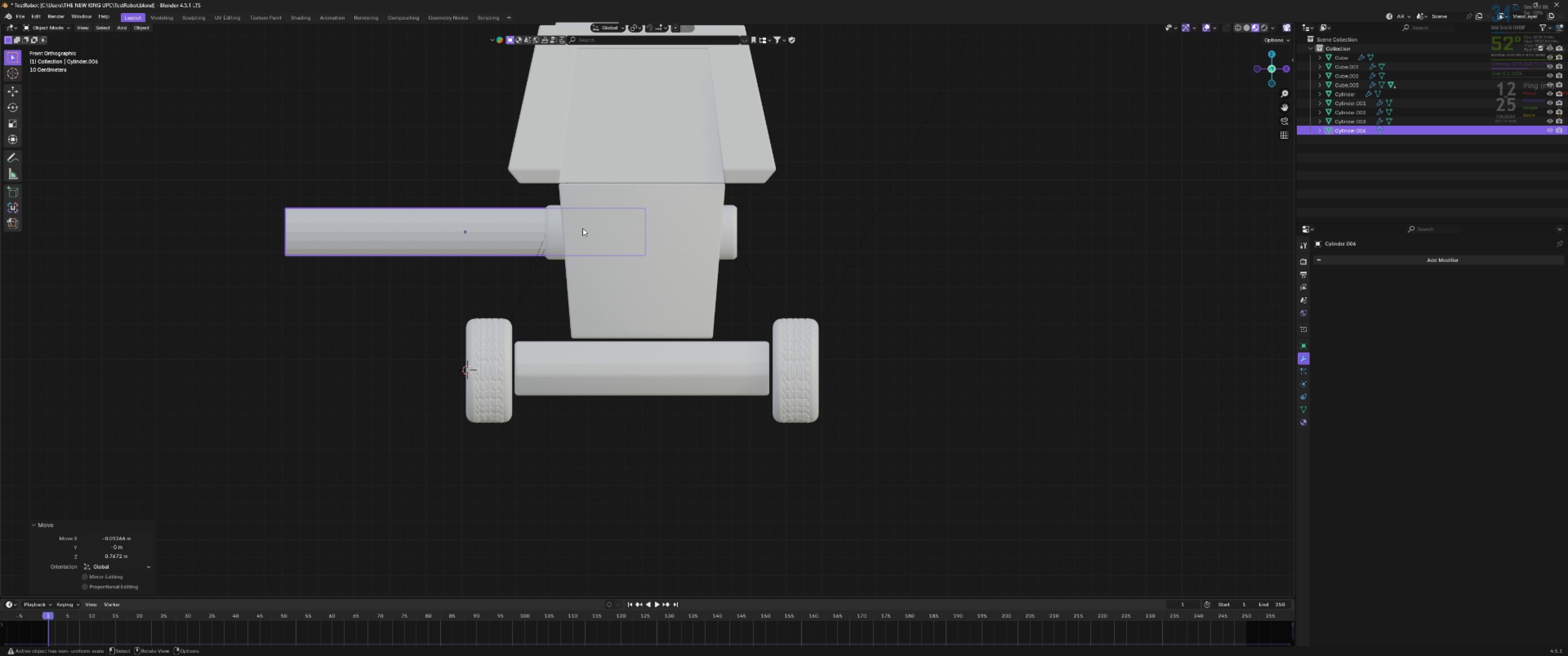 
type(sCX)
 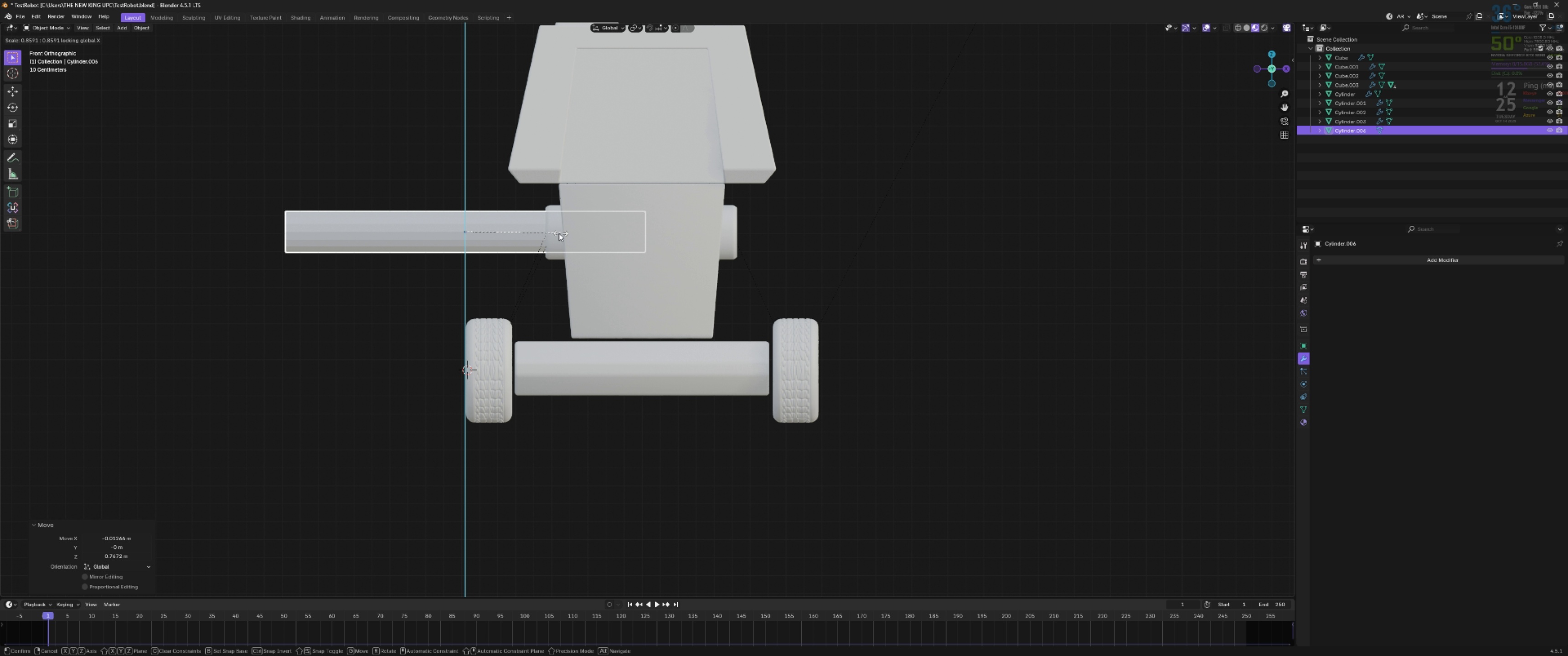 
left_click([532, 238])
 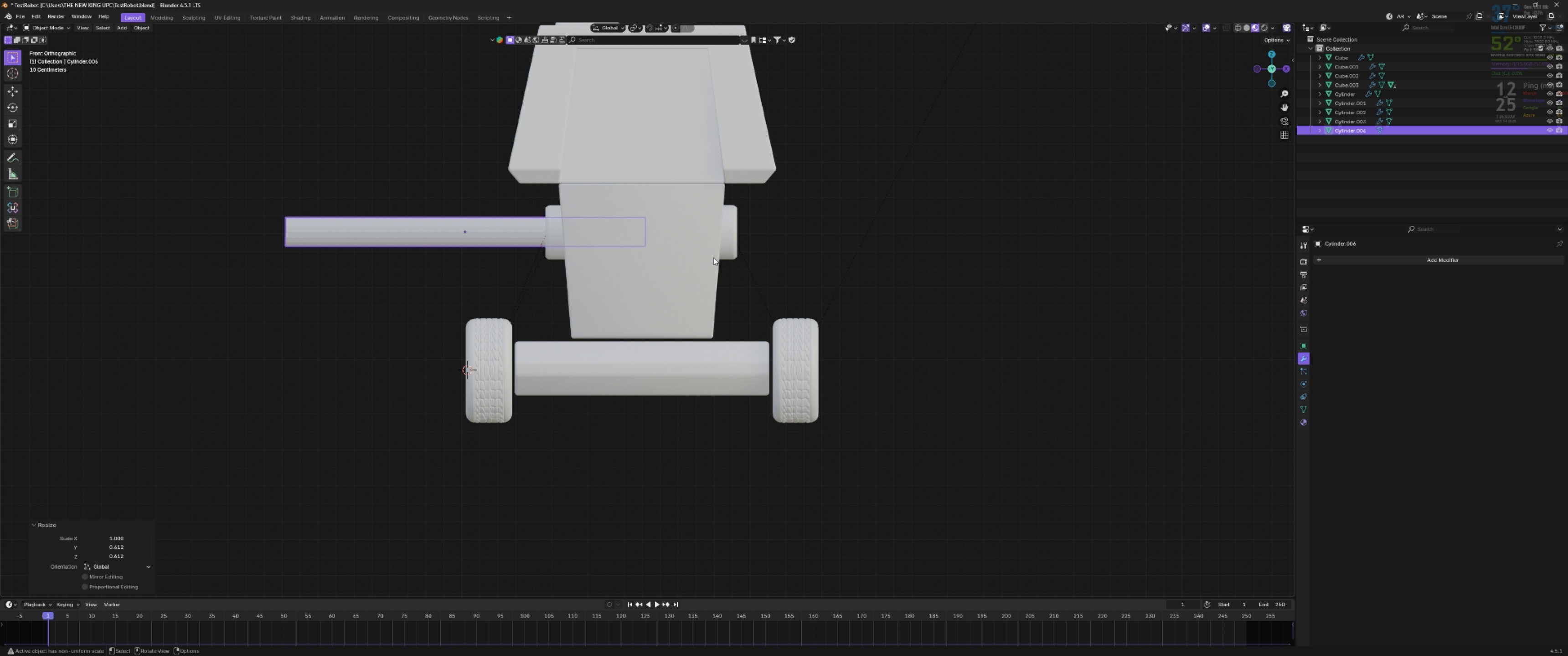 
type(sx)
 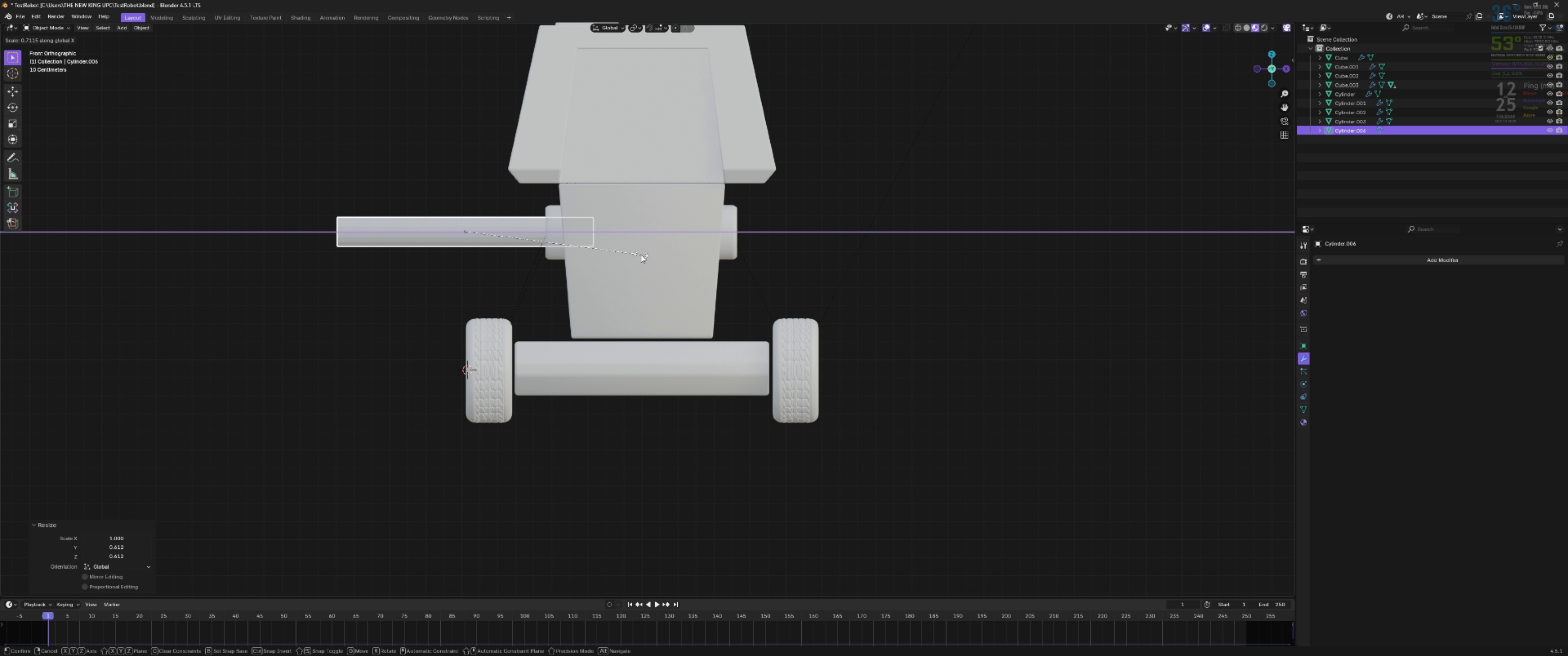 
left_click([641, 254])
 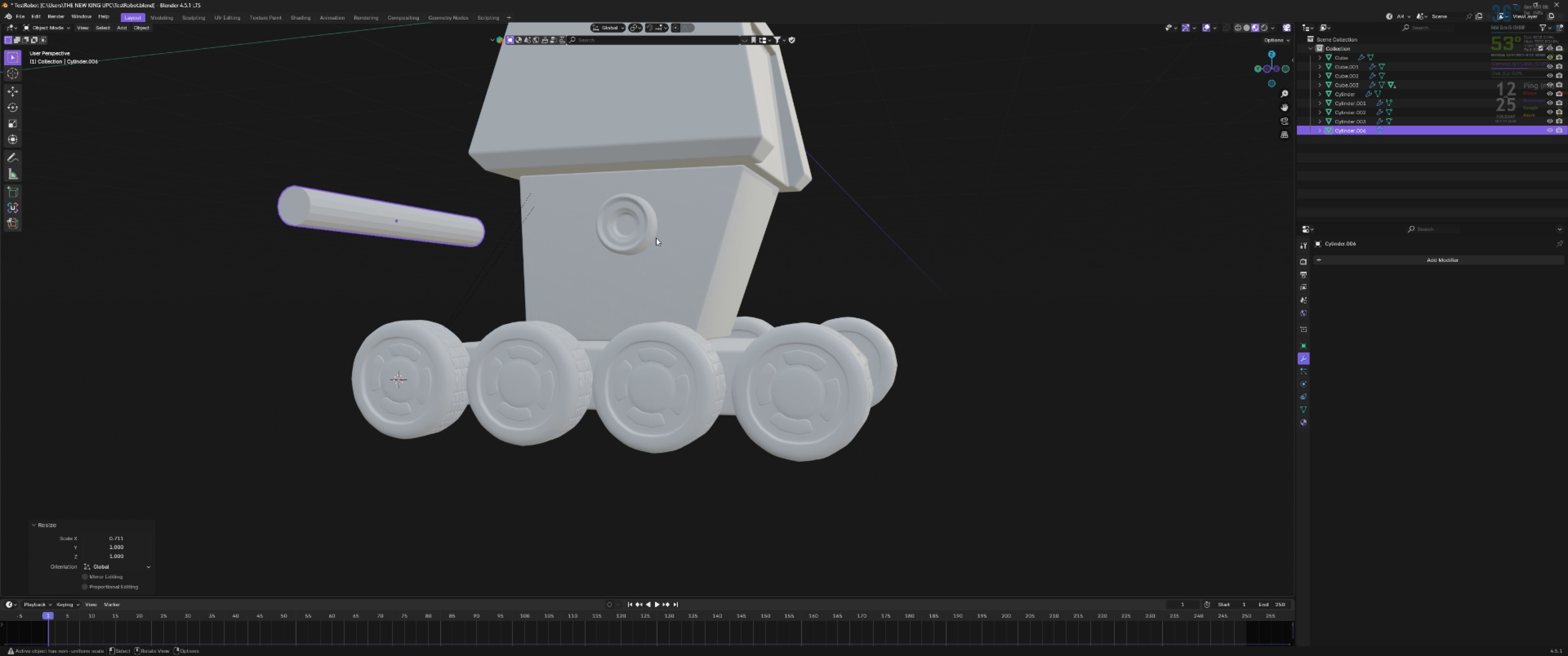 
key(Backquote)
 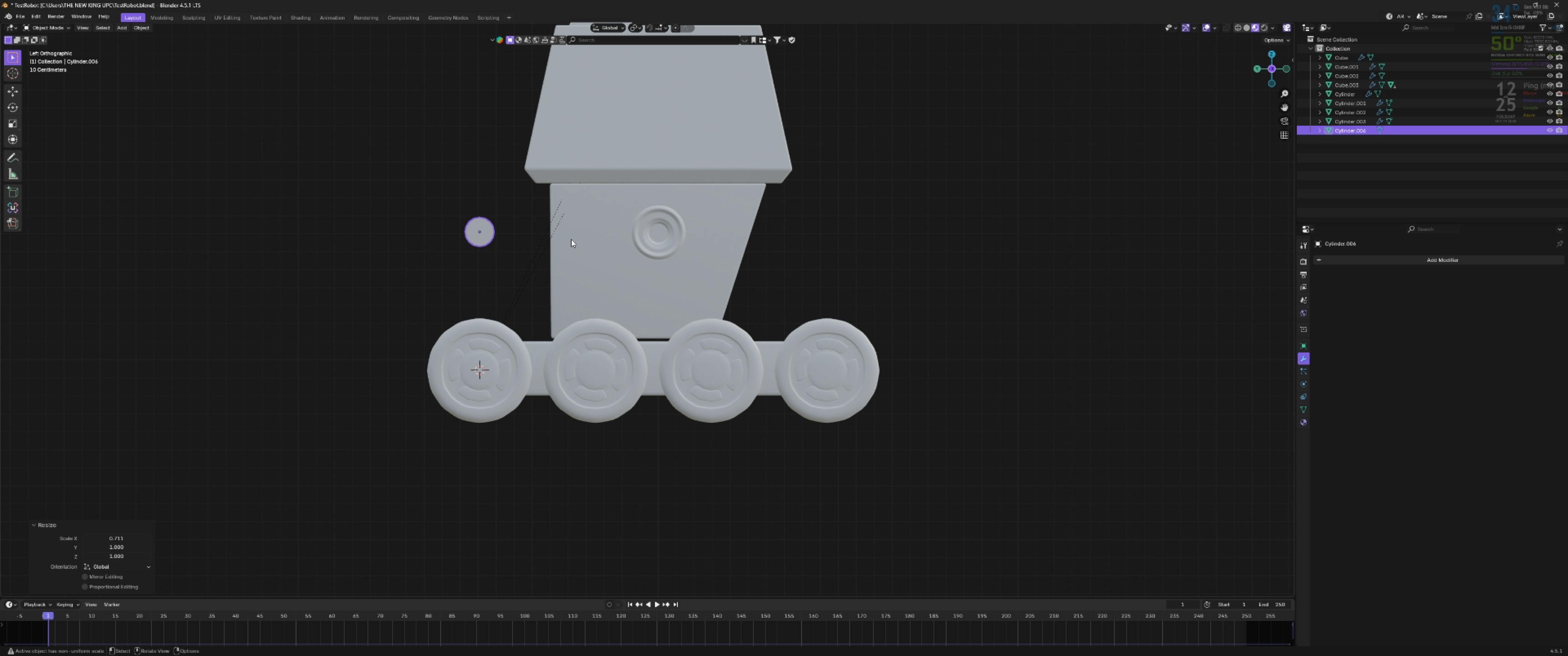 
key(G)
 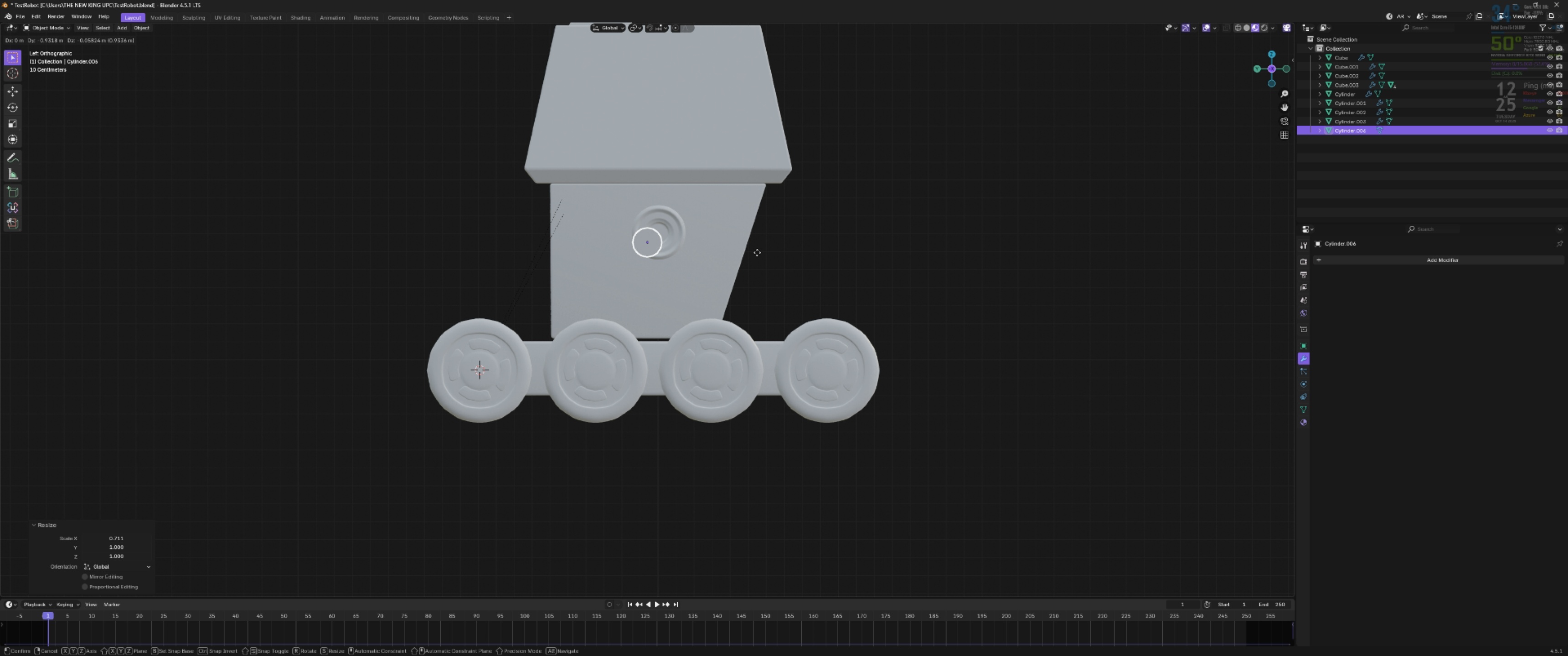 
hold_key(key=ShiftLeft, duration=1.41)
left_click([655, 134])
 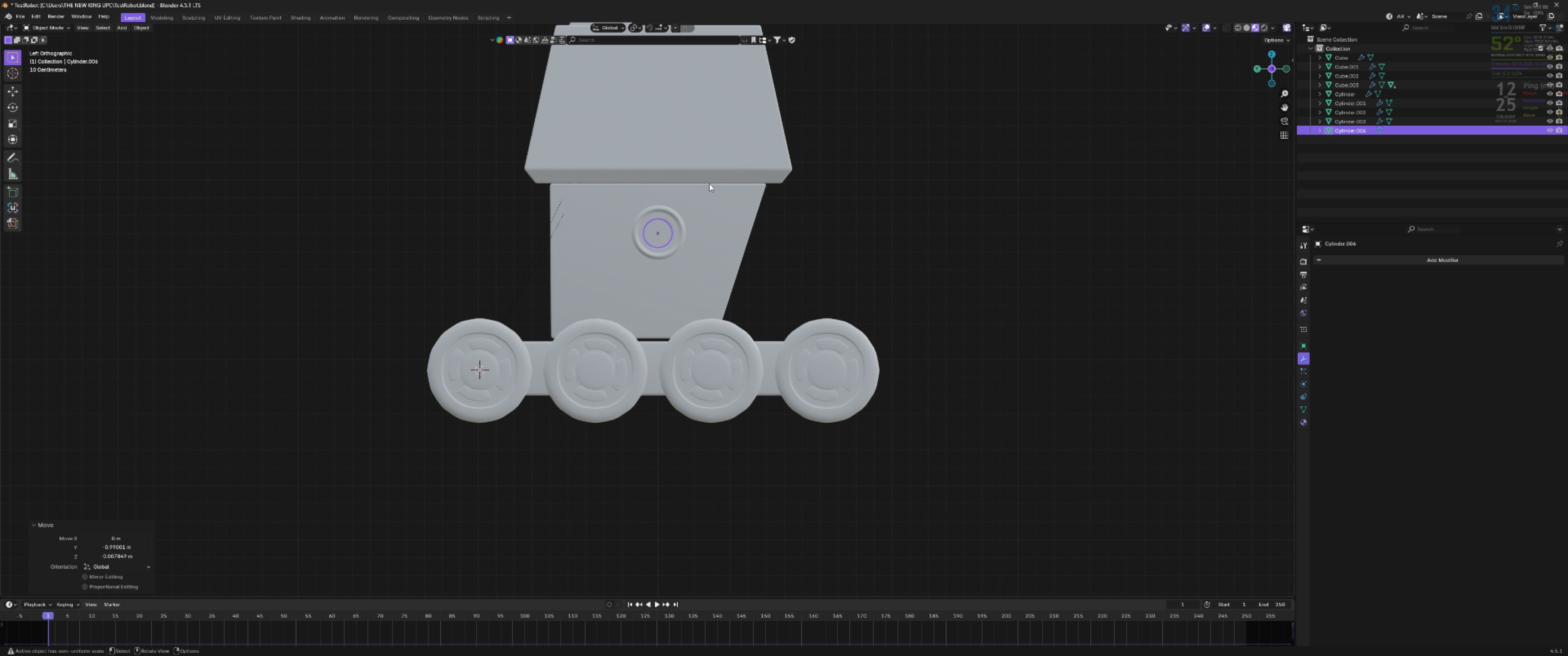 
key(Backquote)
 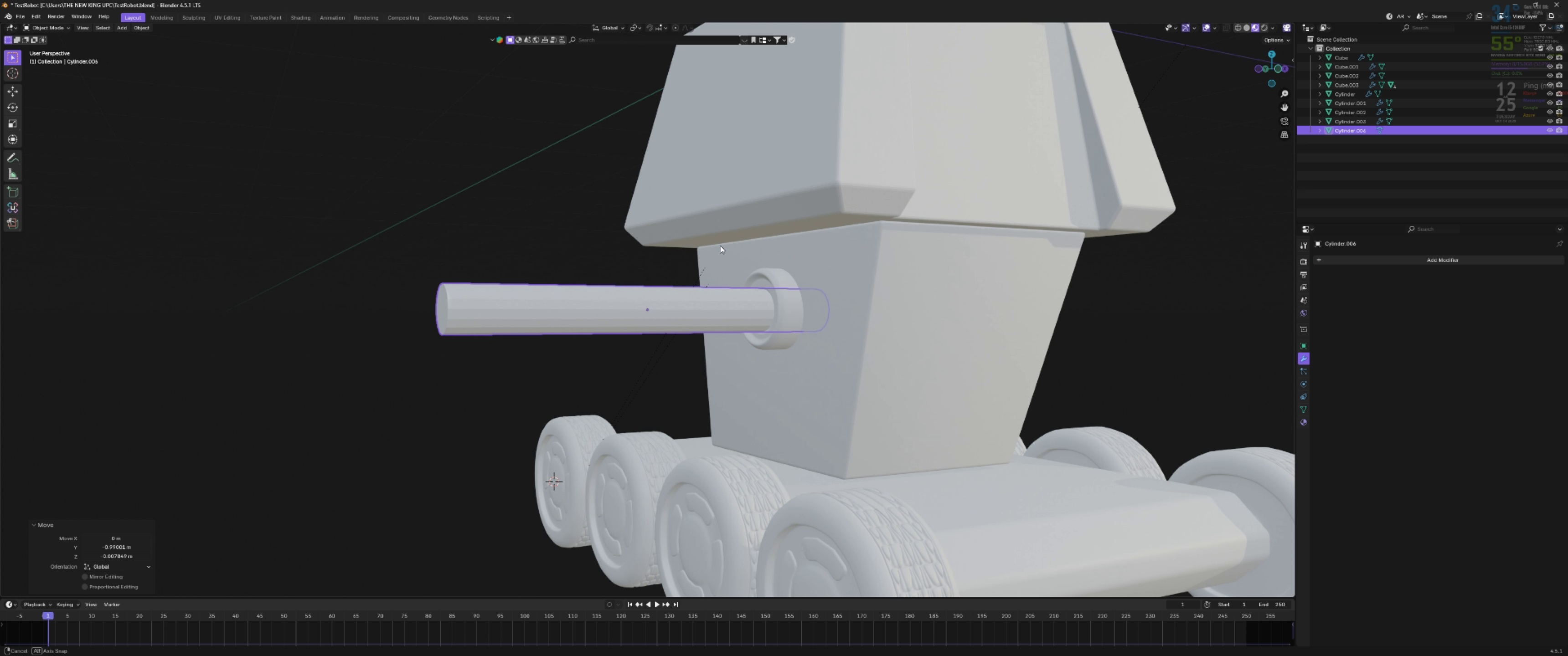 
key(Backquote)
 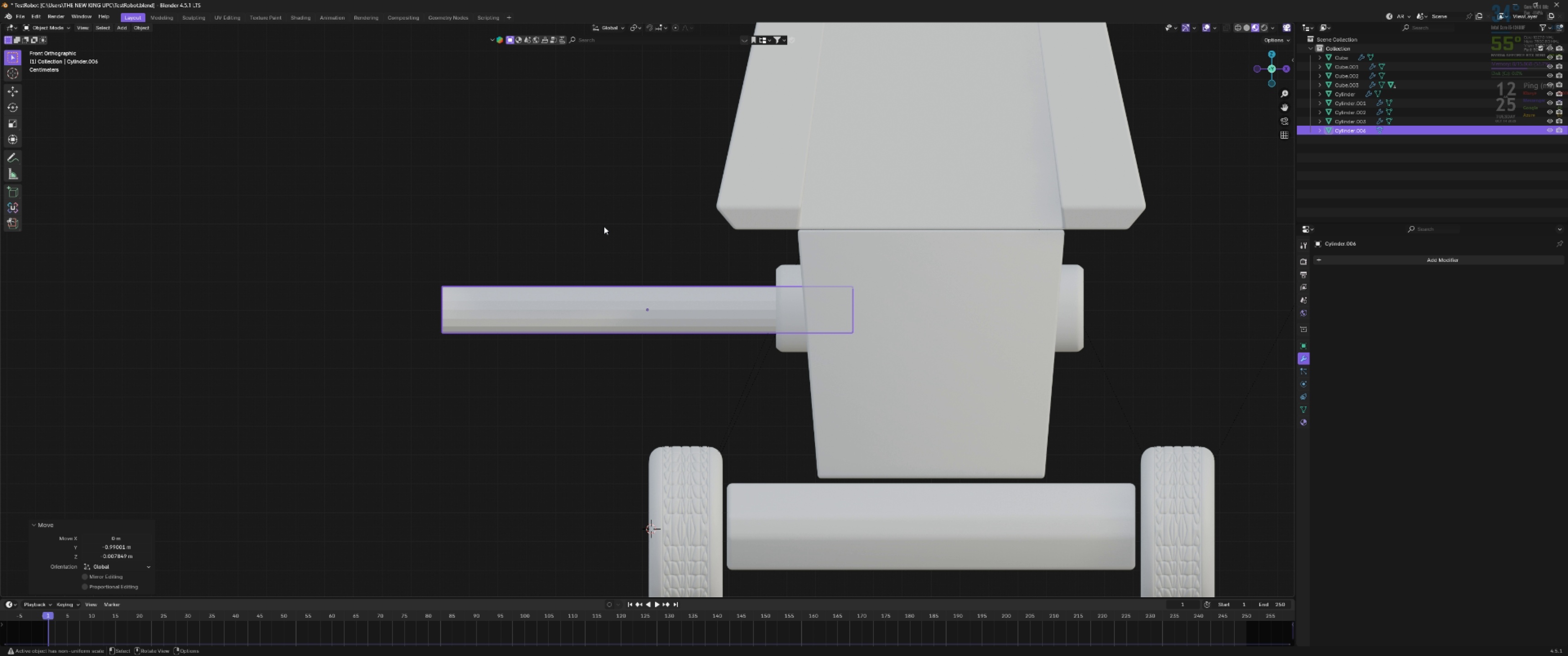 
scroll: coordinate [751, 274], scroll_direction: up, amount: 1.0
 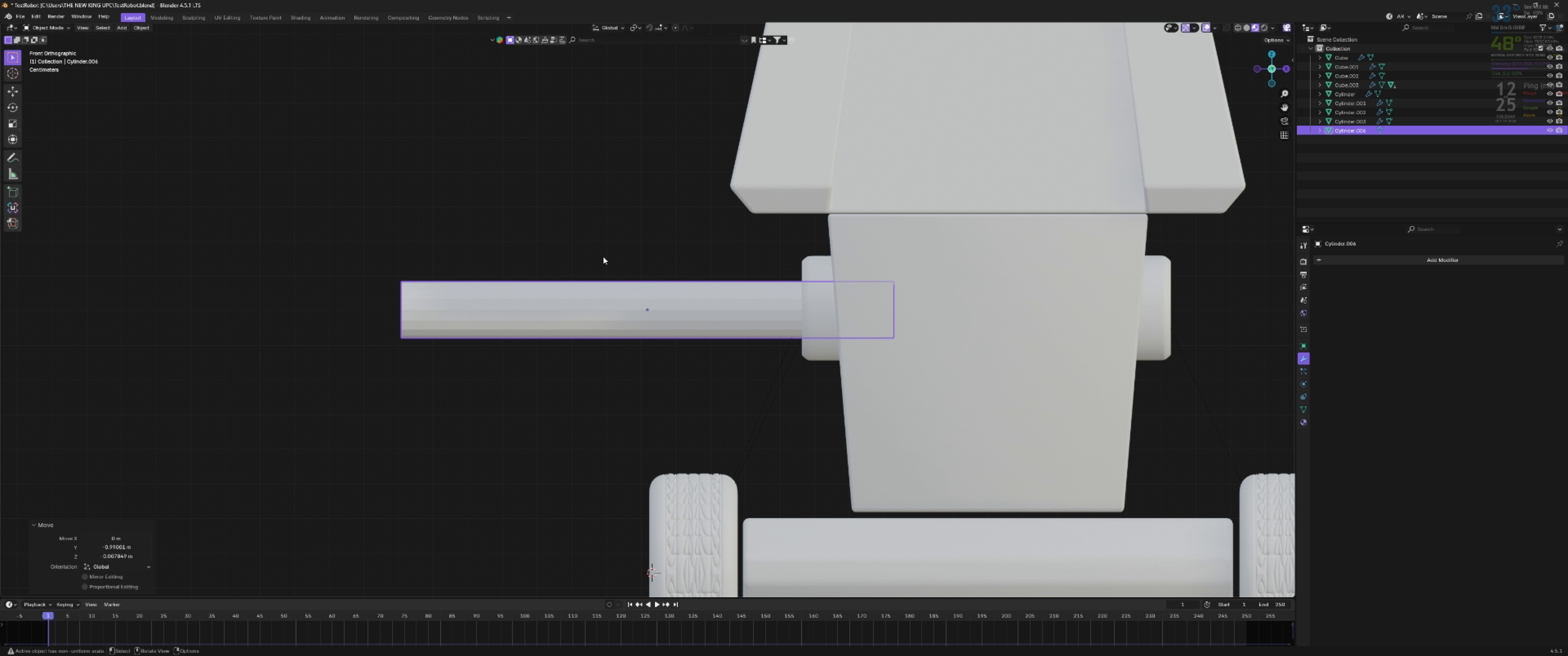 
left_click([571, 249])
 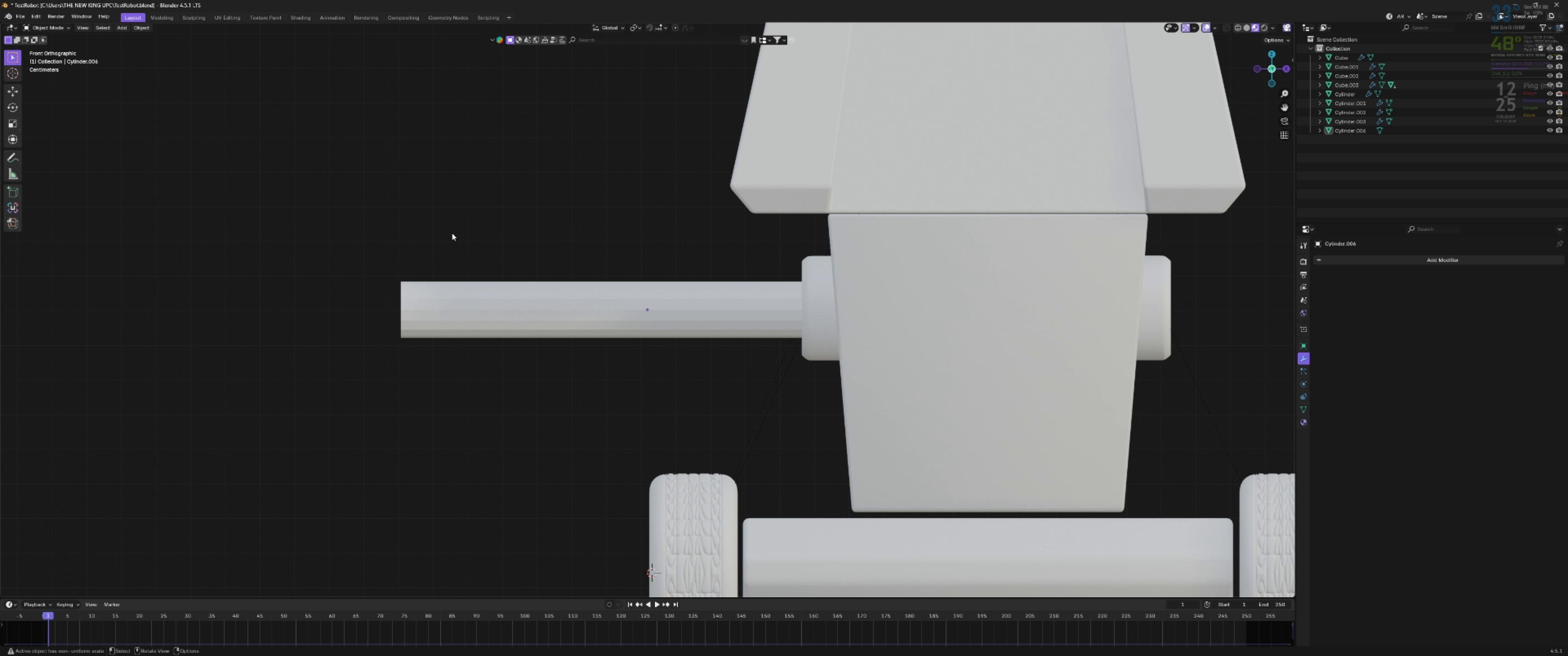 
hold_key(key=ShiftLeft, duration=0.8)
 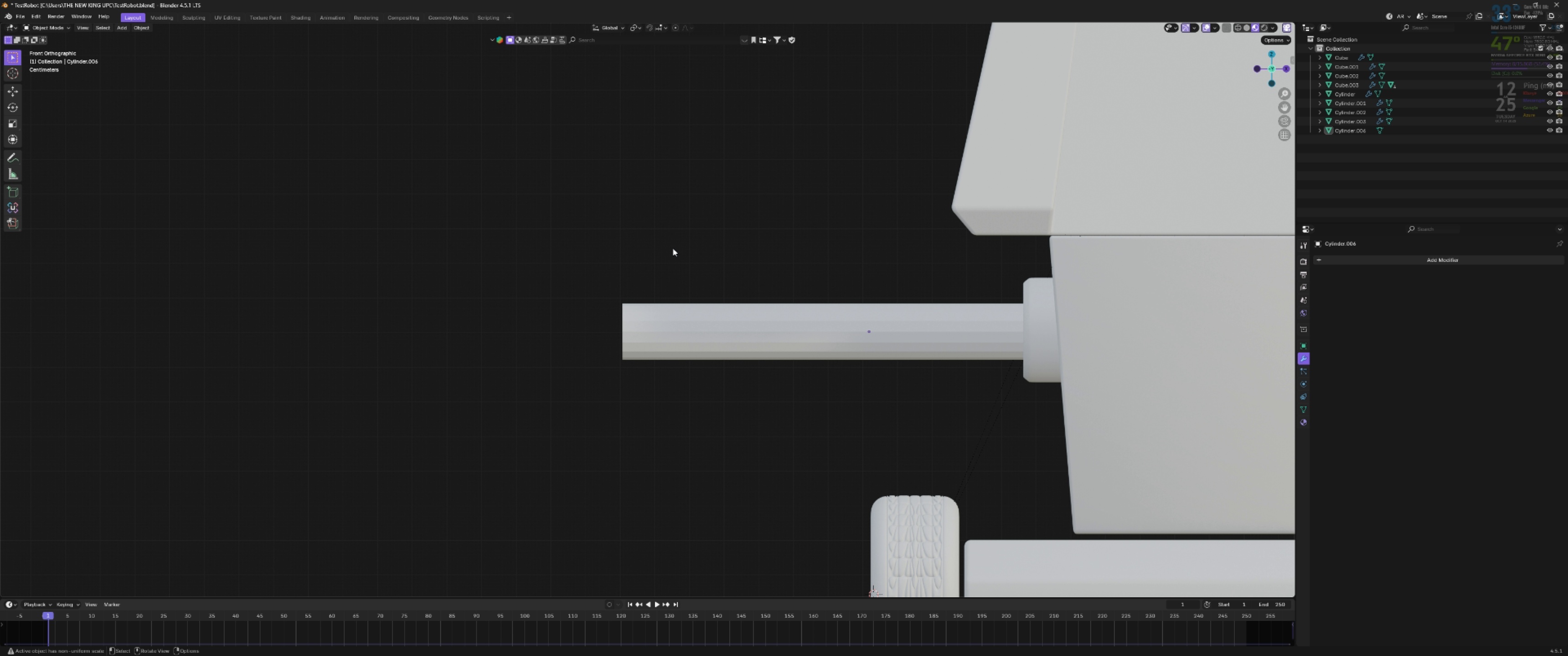 
key(Tab)
 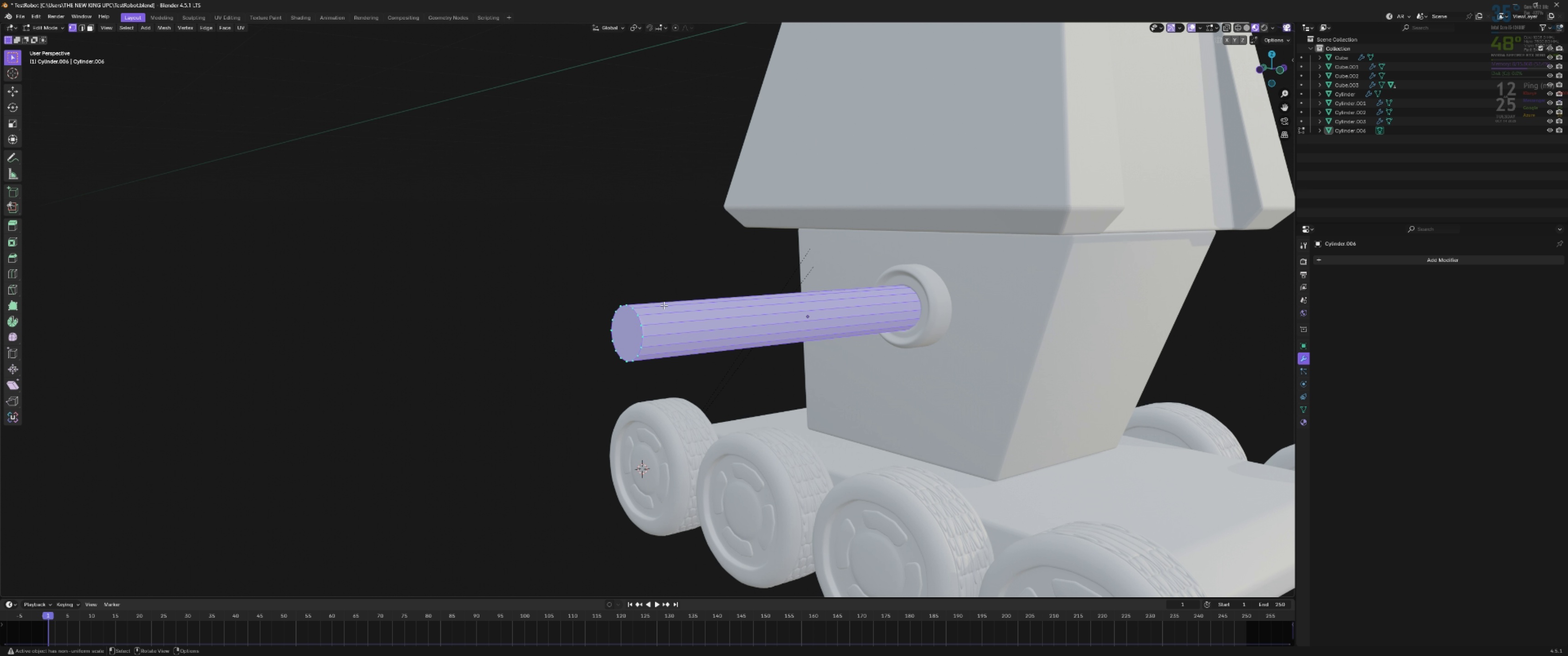 
key(2)
 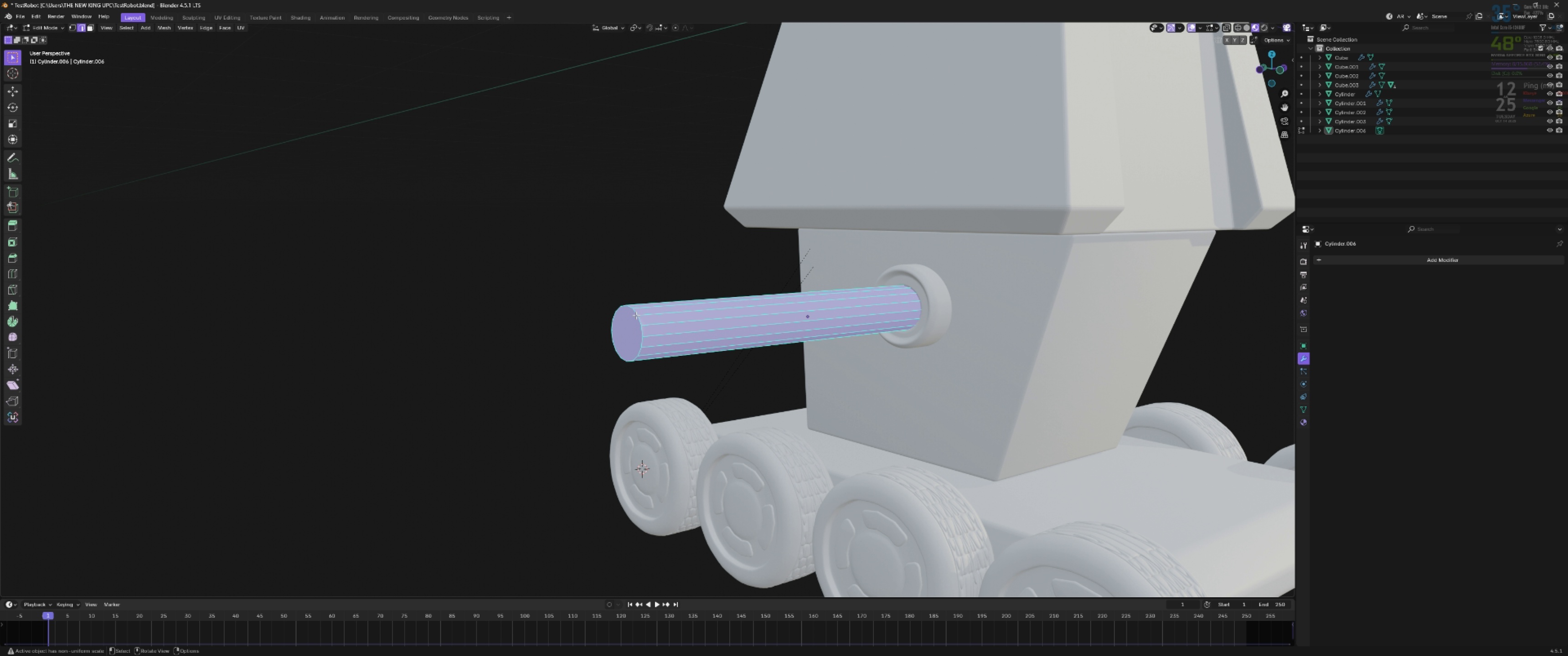 
hold_key(key=AltLeft, duration=0.64)
left_click([634, 315])
 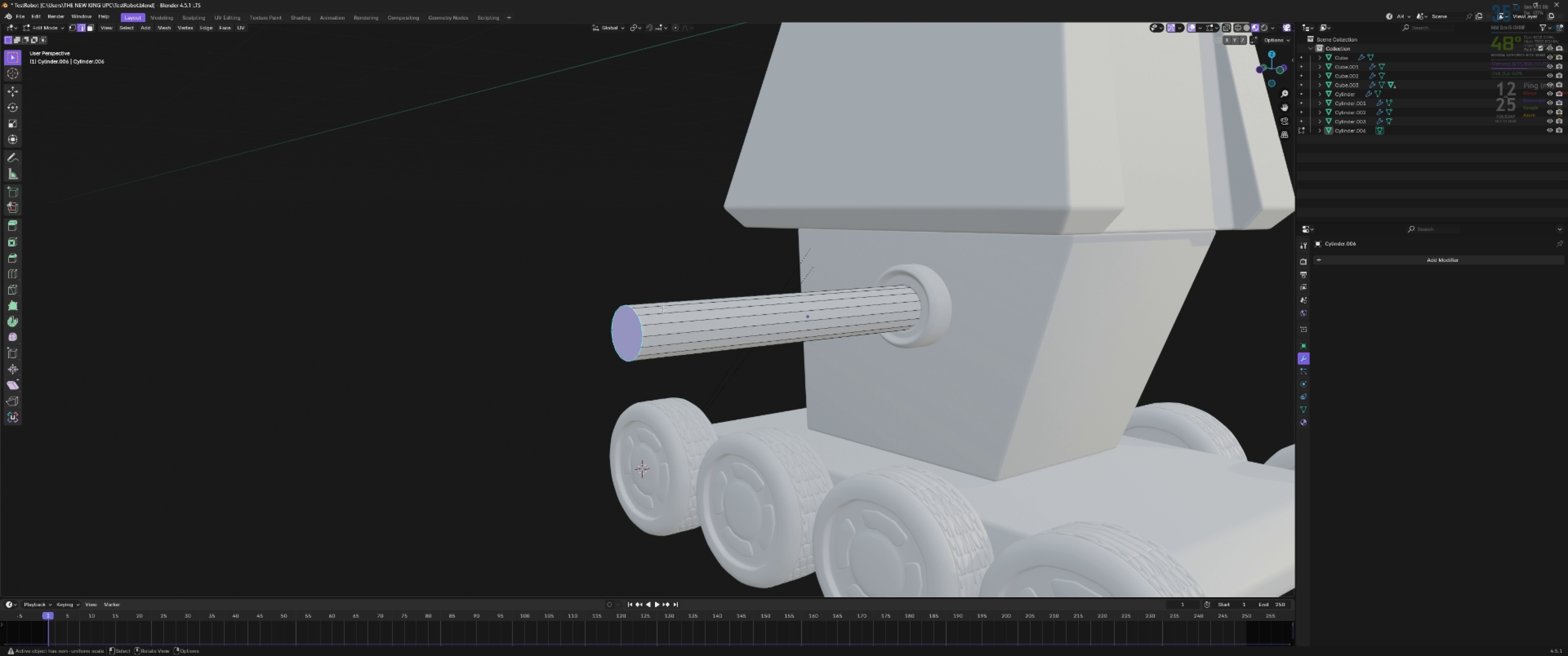 
key(Control+B)
 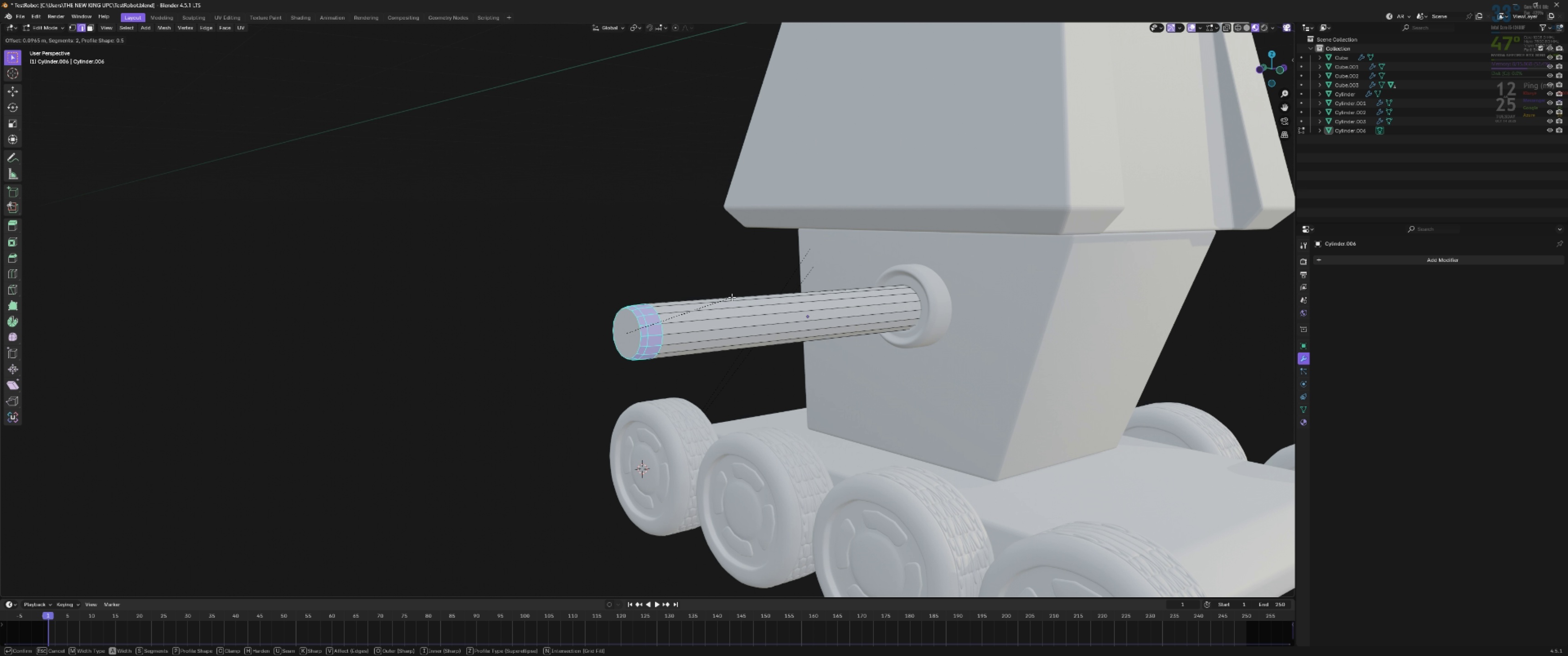 
left_click([732, 297])
 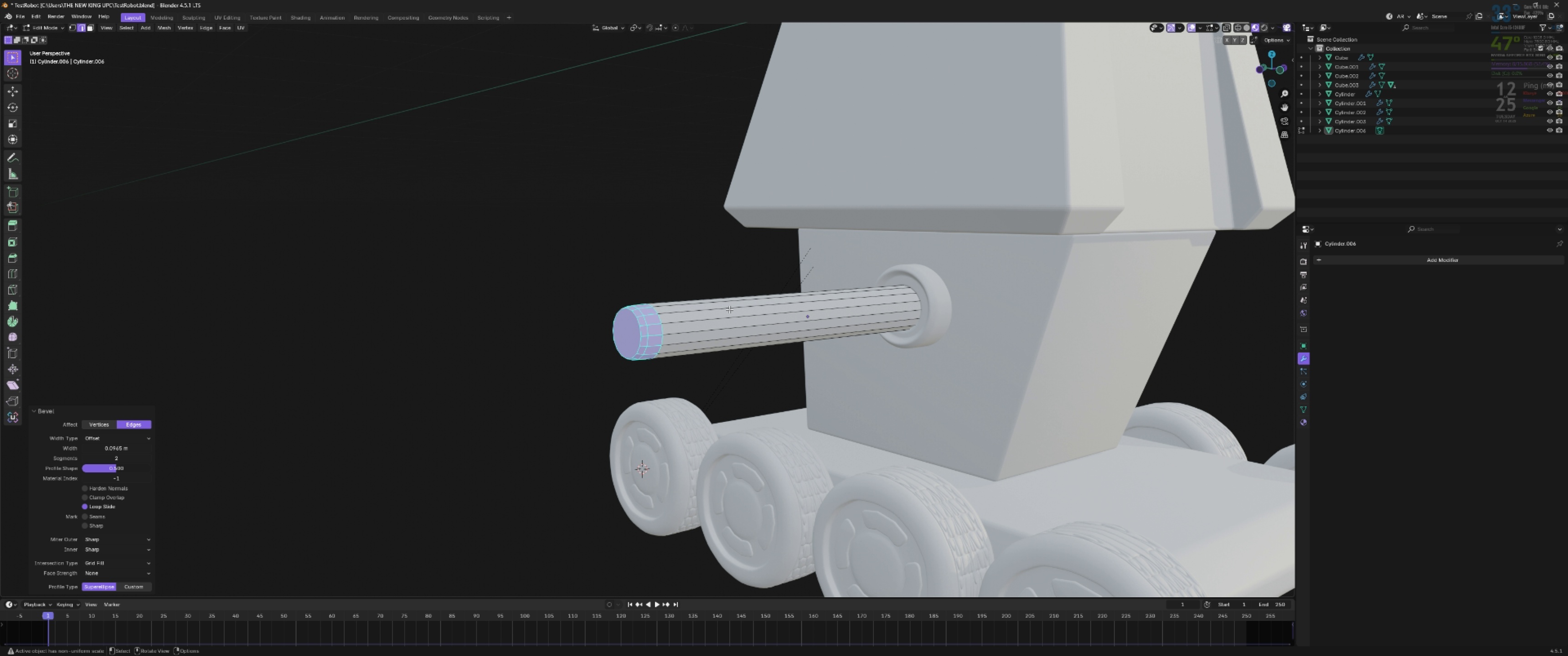 
key(Control+Z)
 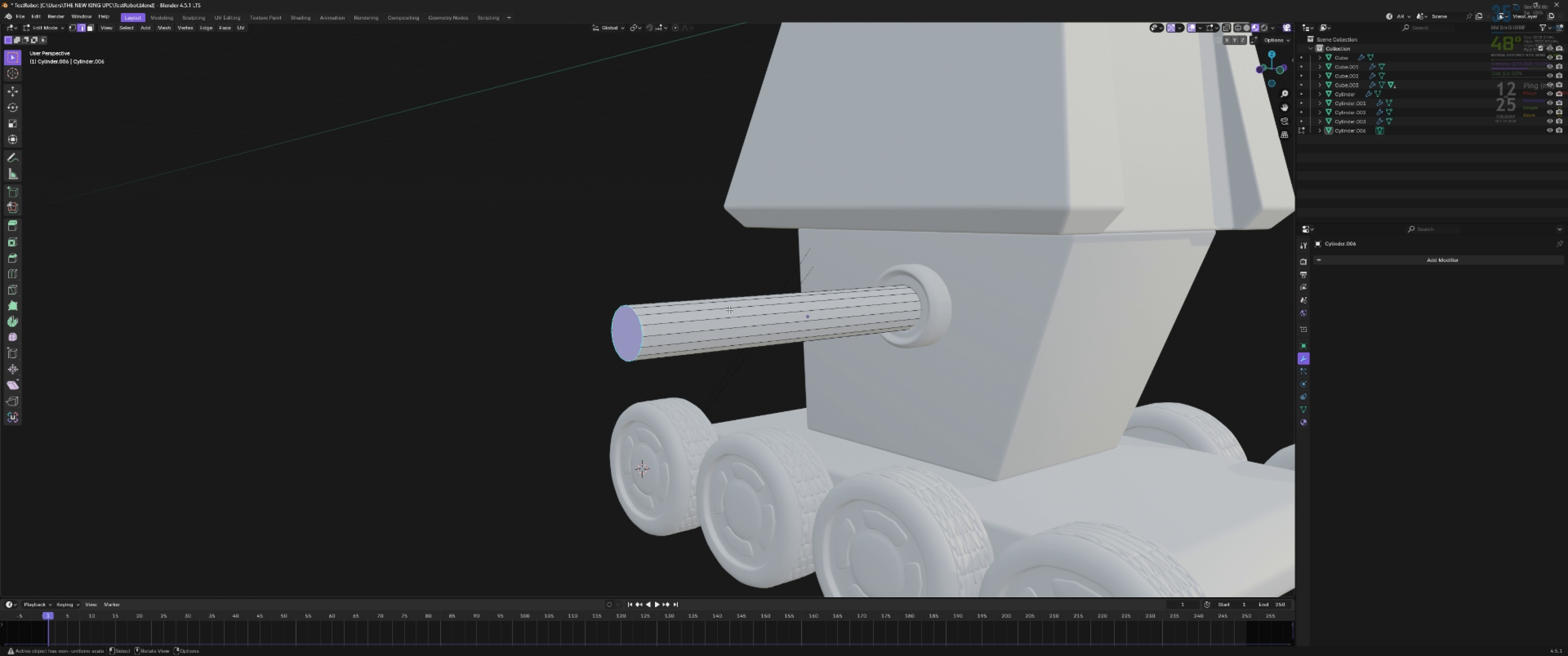 
key(Tab)
 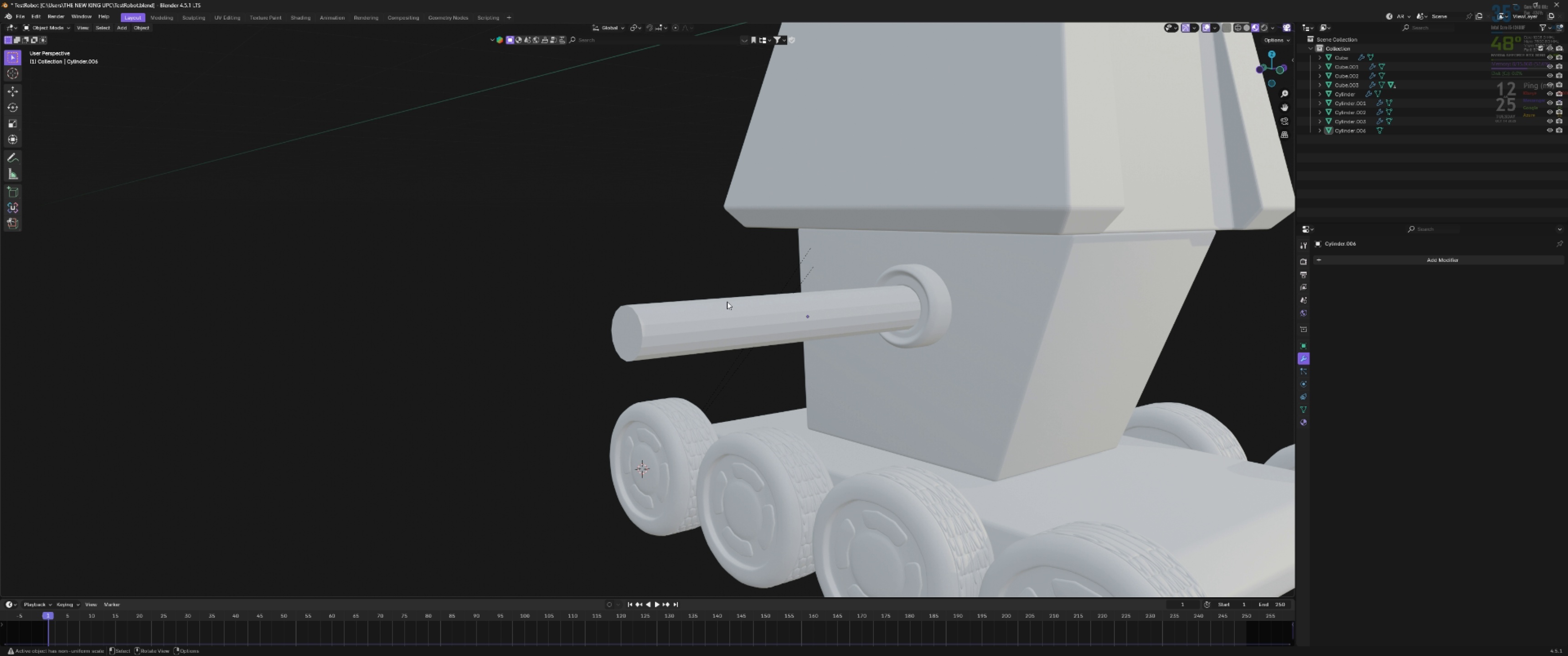 
key(Control+ControlLeft)
 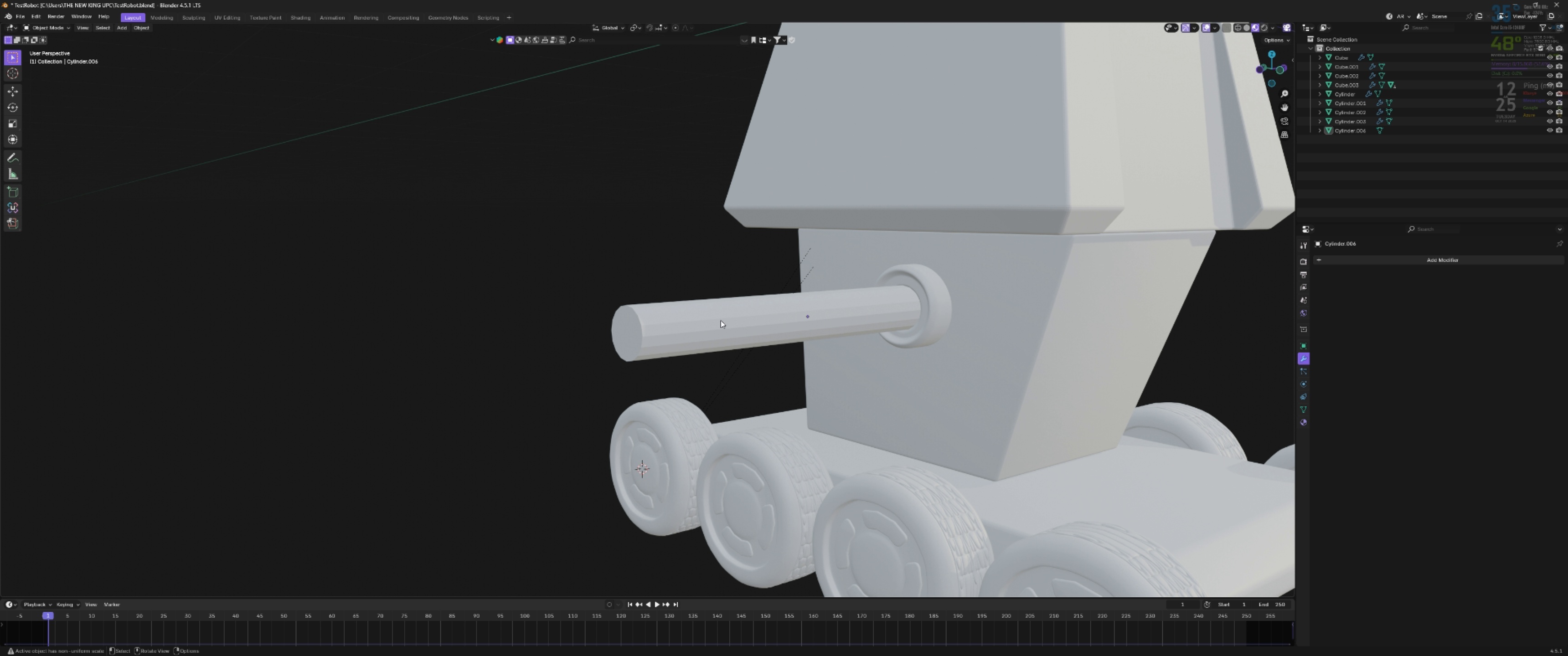 
left_click([721, 320])
 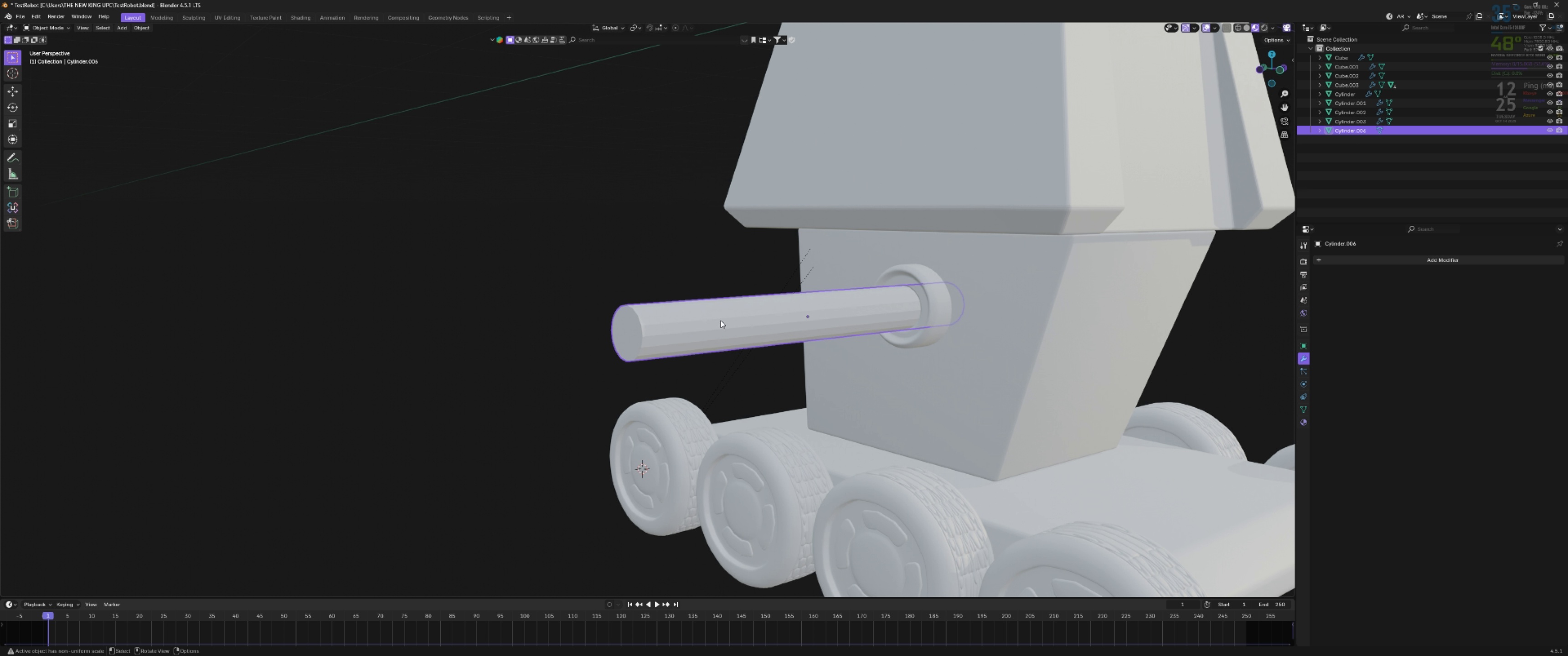 
key(Control+ControlLeft)
 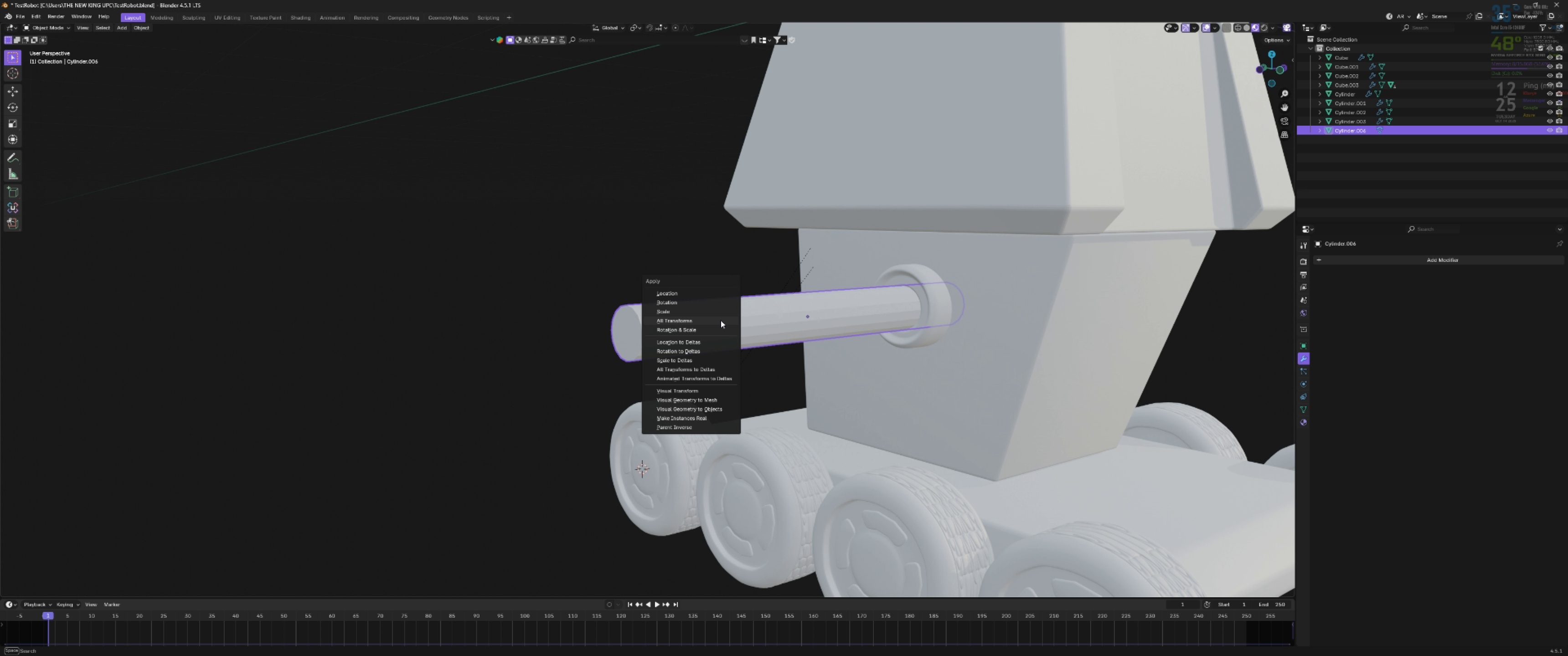 
key(Control+A)
 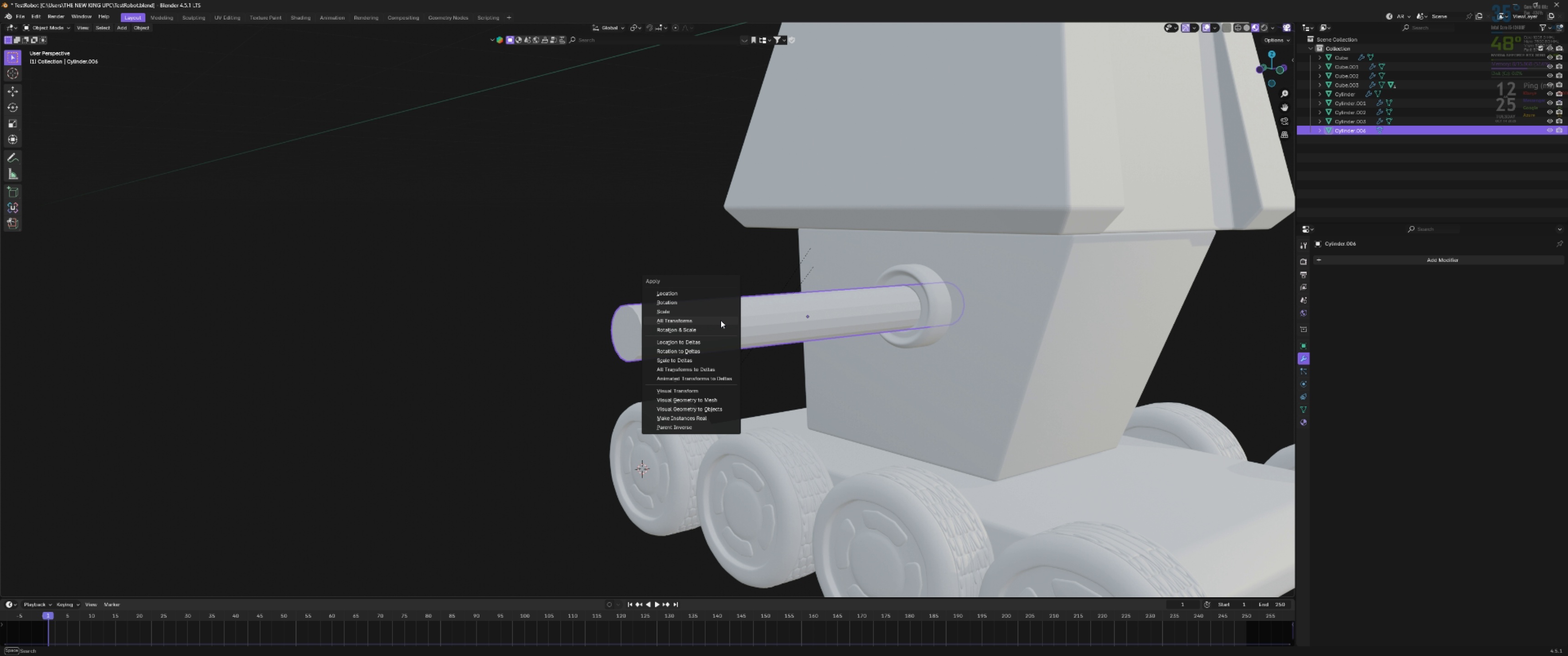 
left_click([721, 320])
 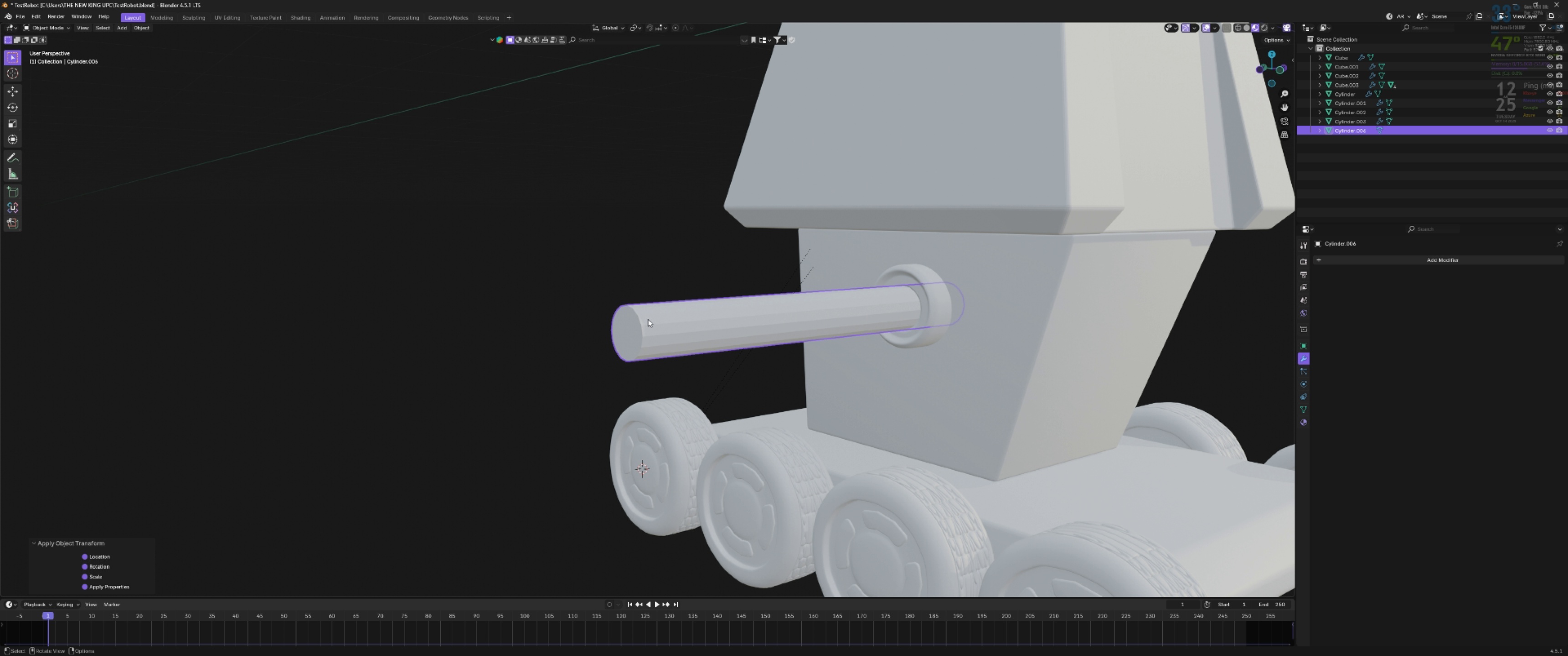 
key(Tab)
 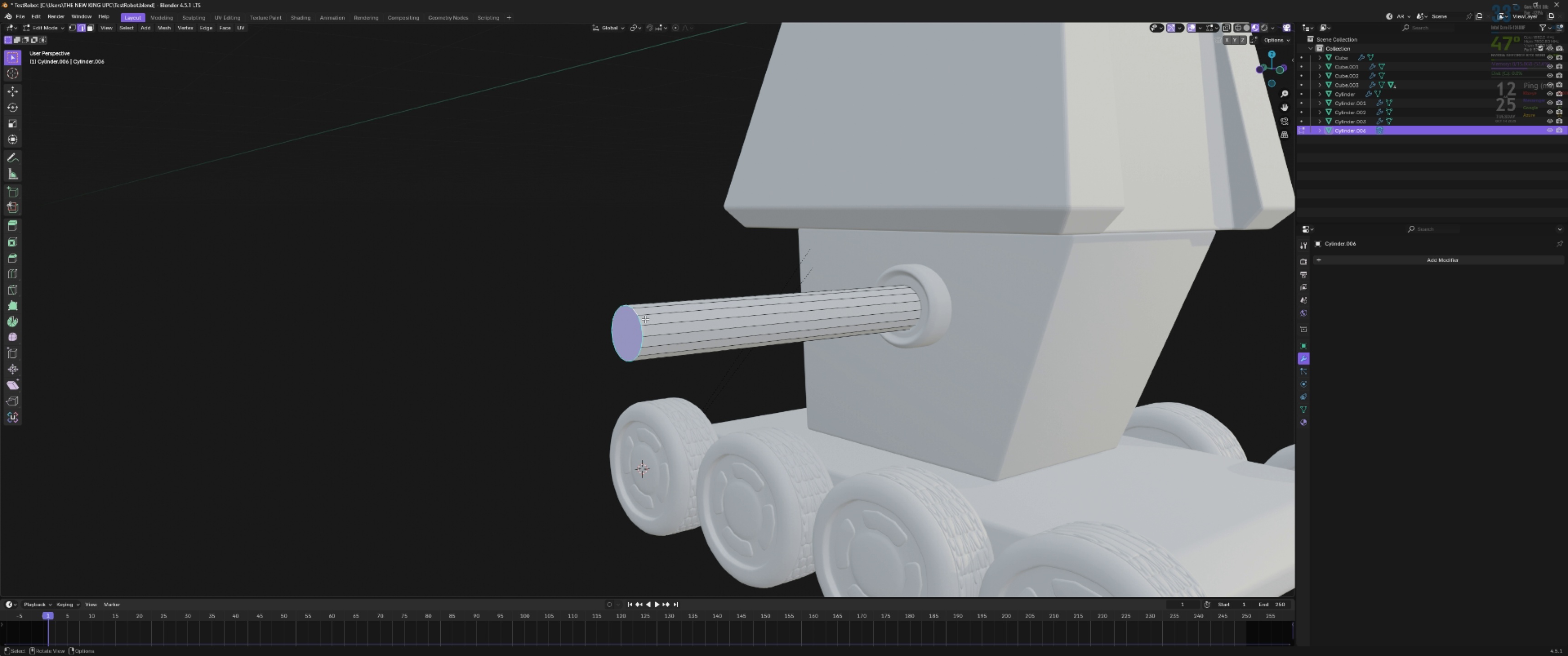 
key(Control+V)
 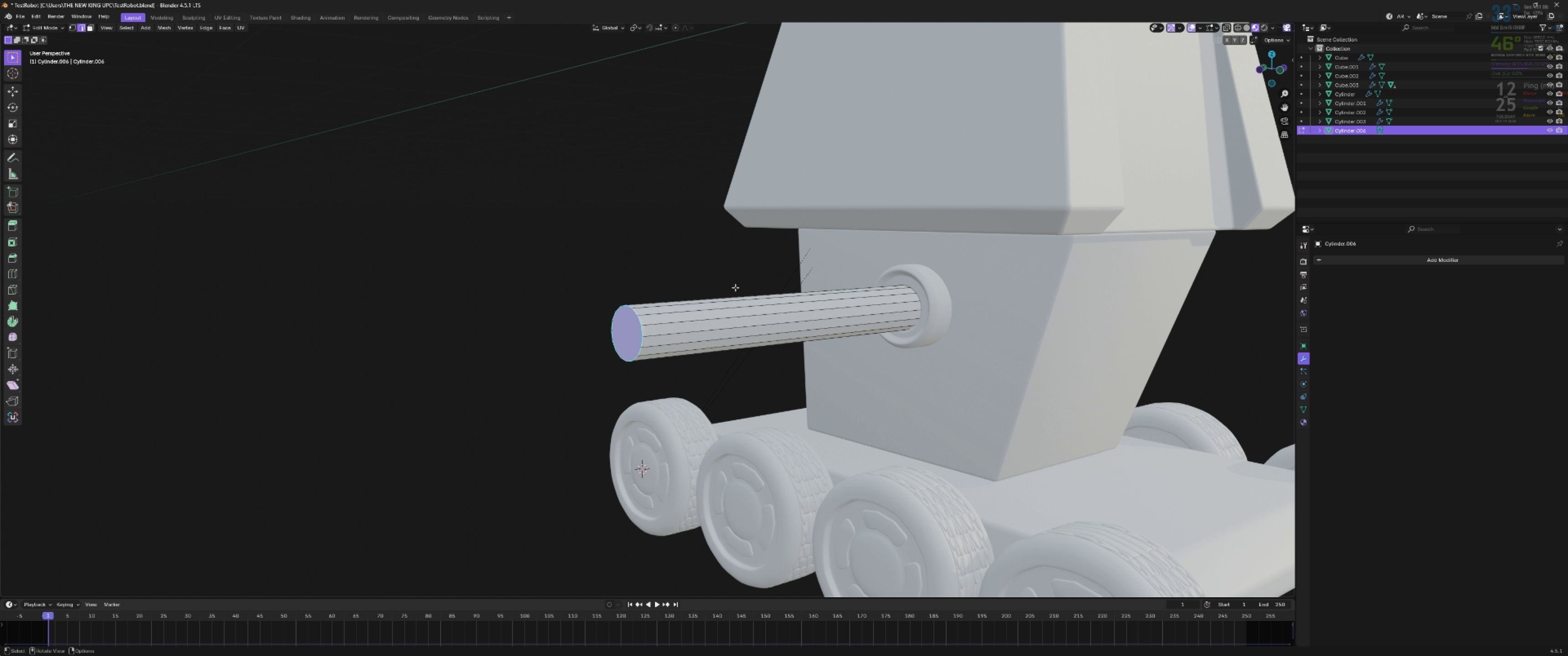 
key(Control+ControlLeft)
 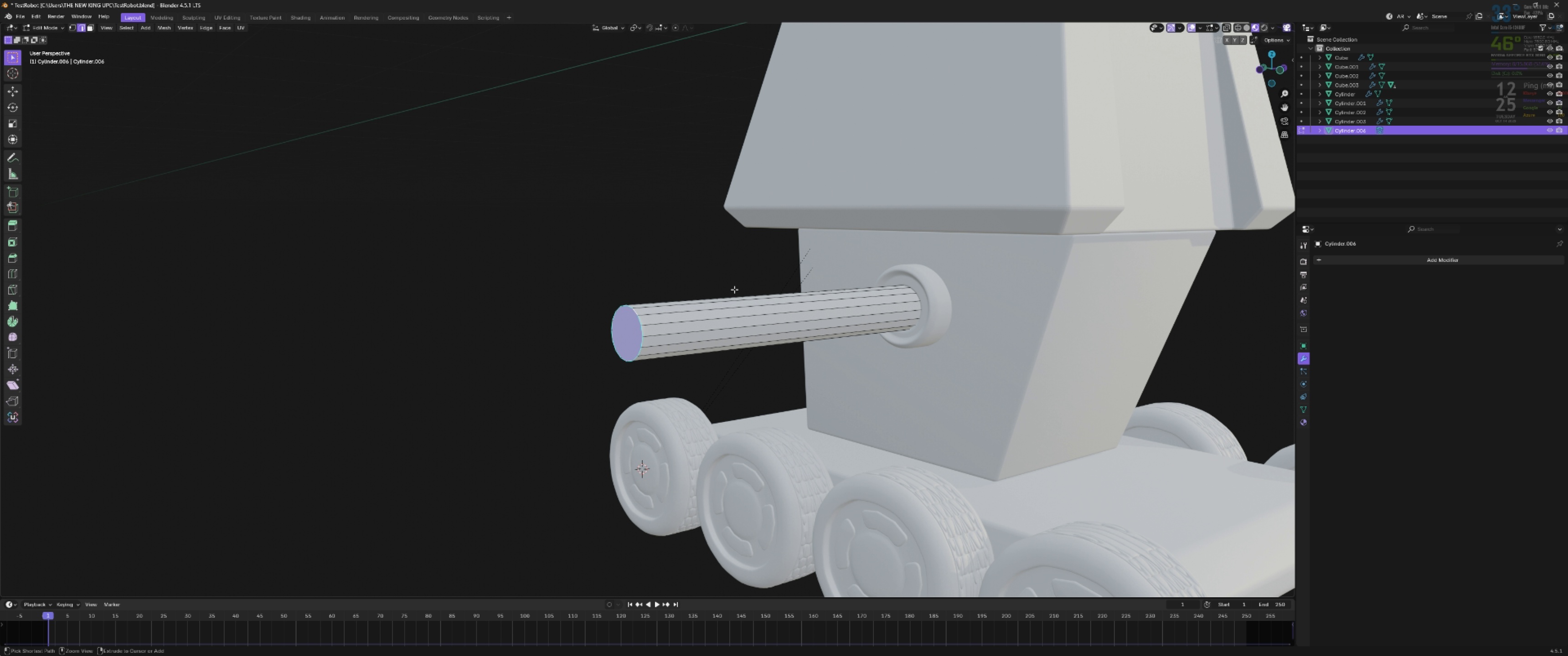 
key(Control+B)
 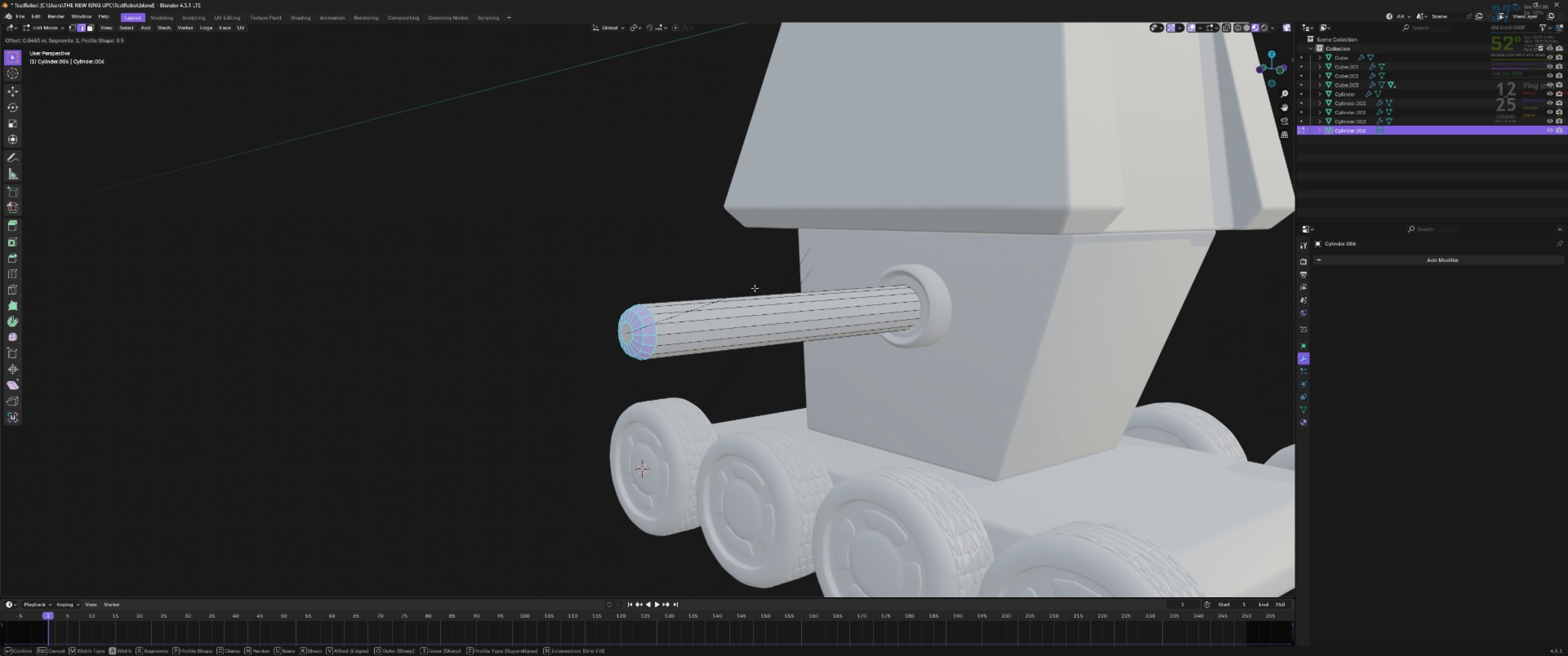 
left_click([753, 288])
 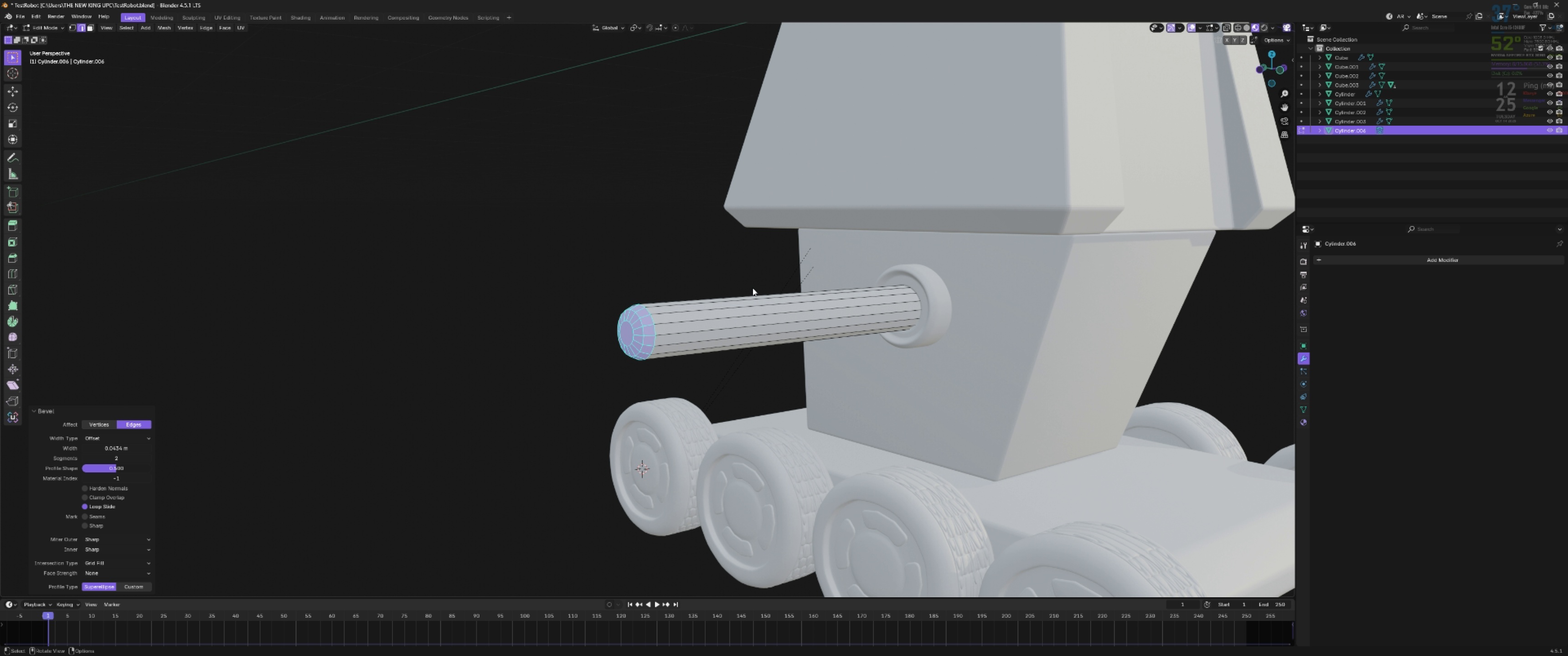 
key(Tab)
 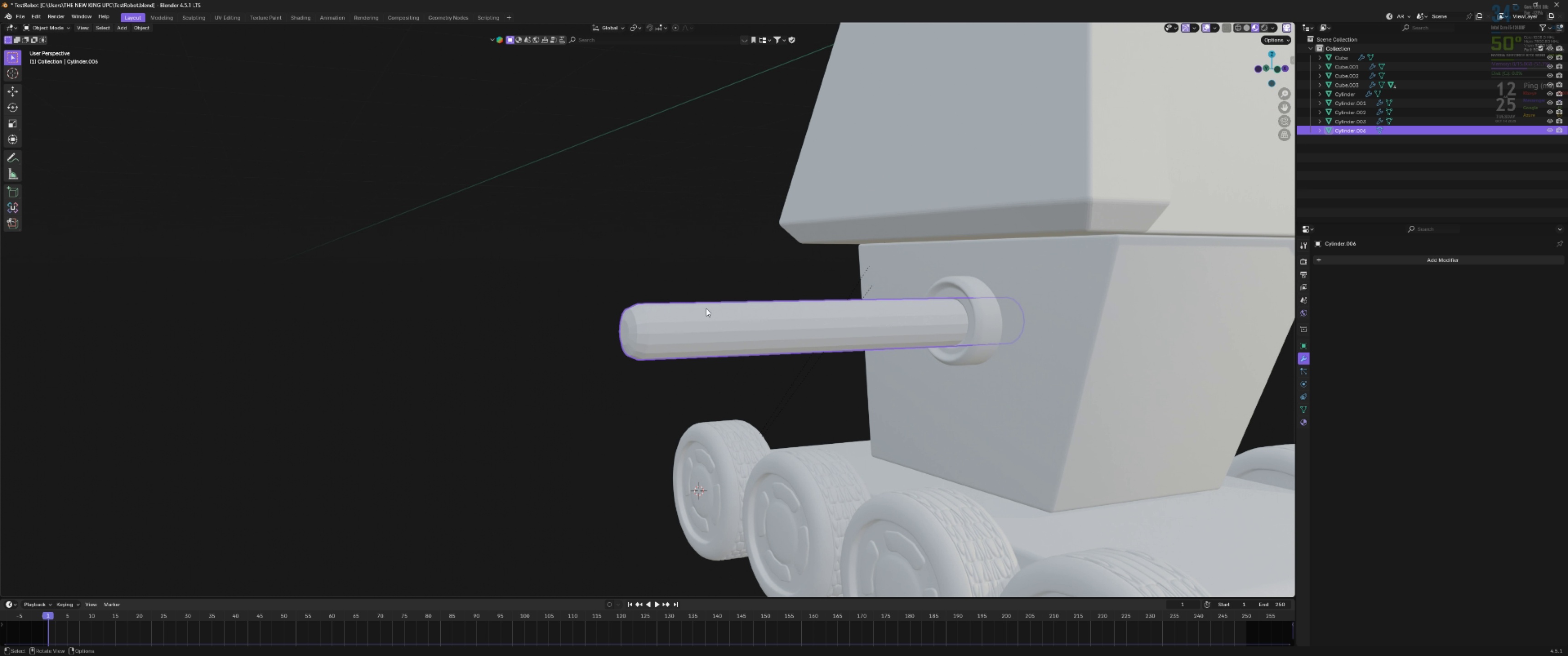 
right_click([704, 310])
 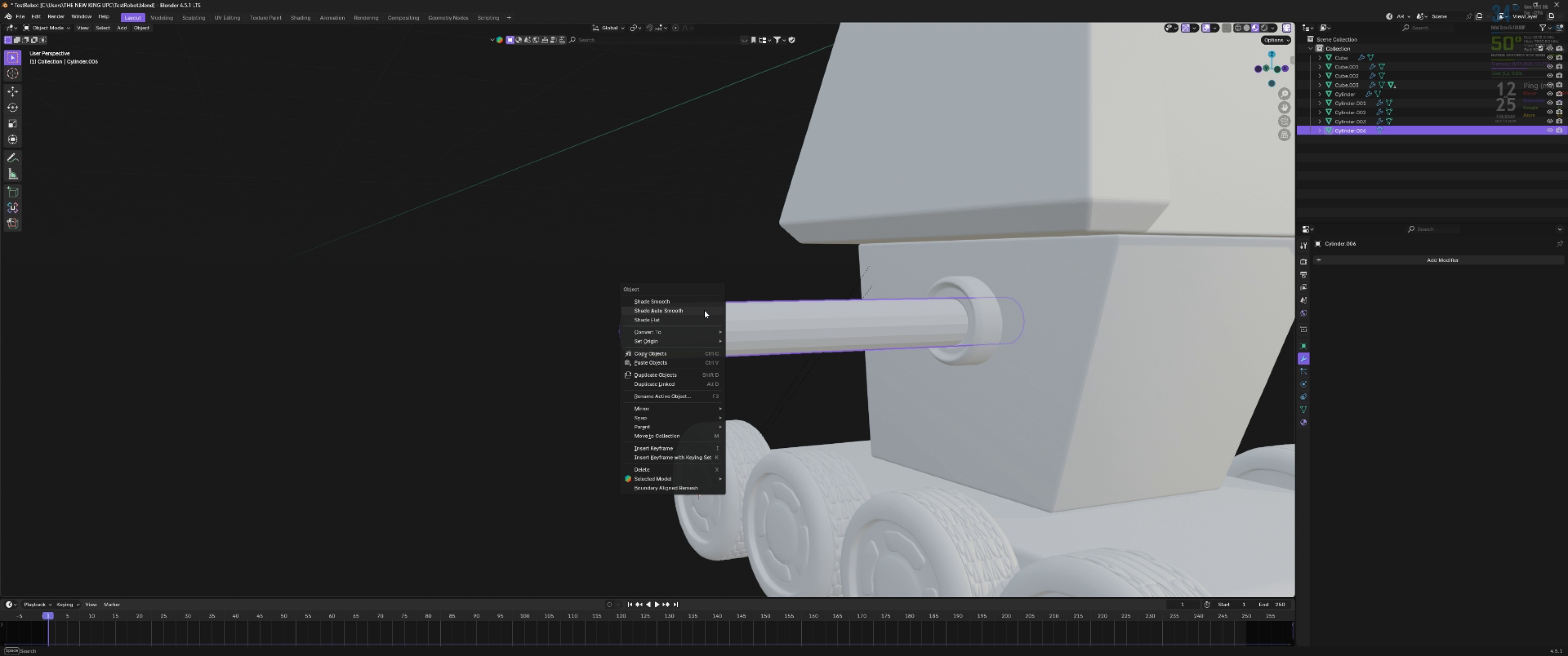 
left_click([704, 310])
 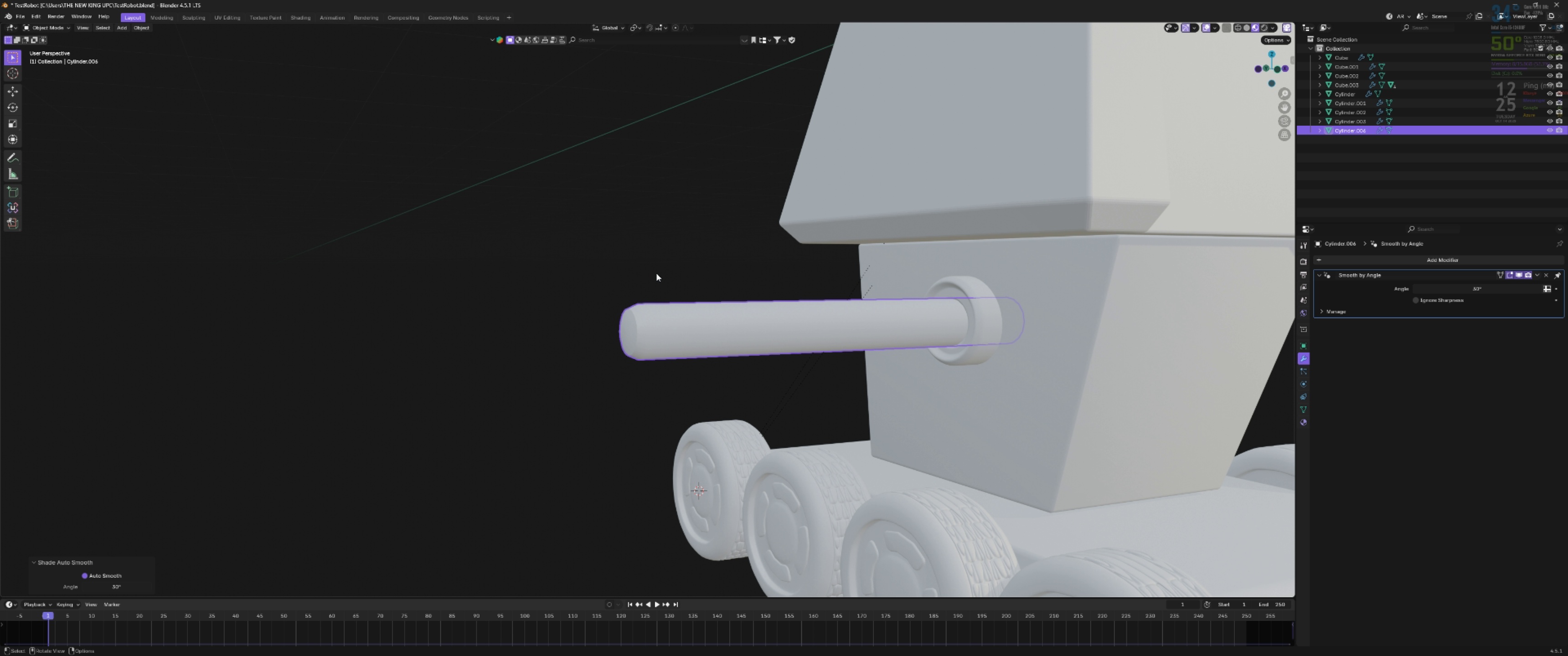 
left_click([656, 273])
 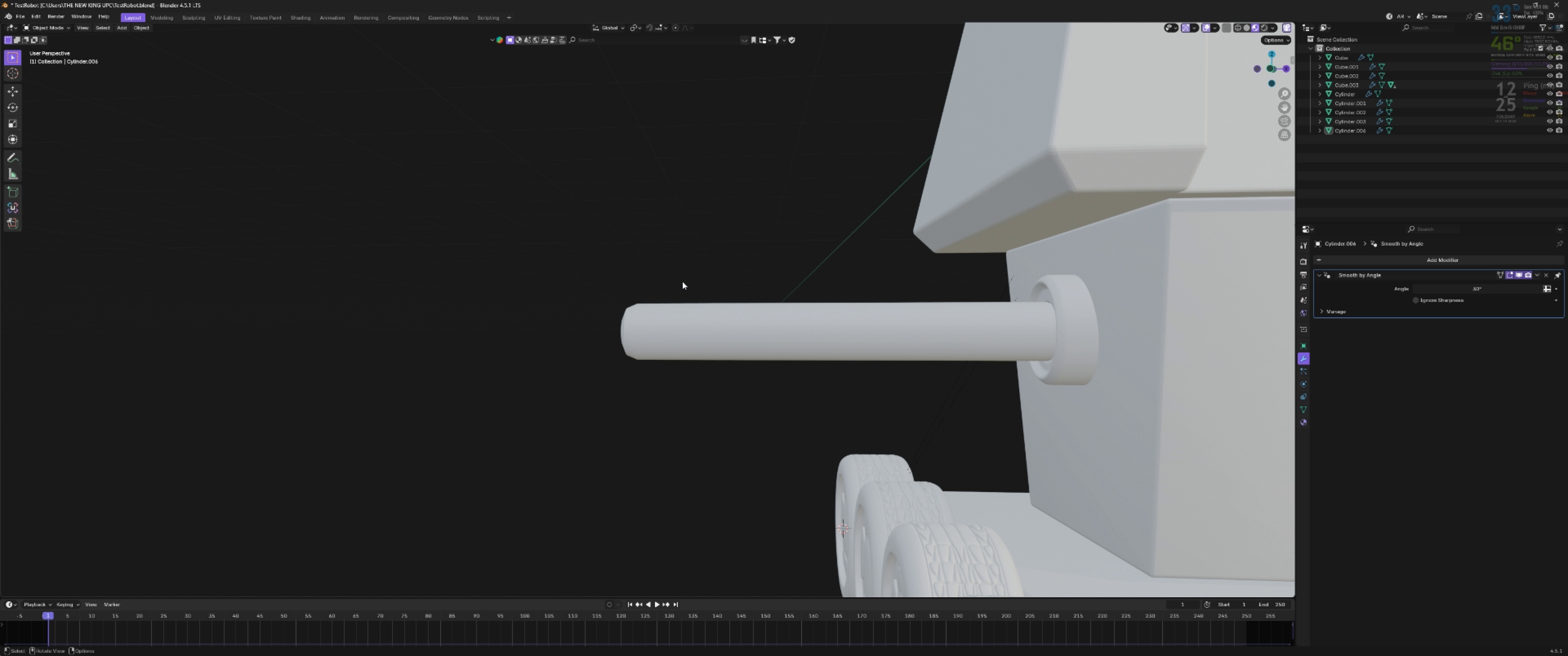 
wait(7.53)
 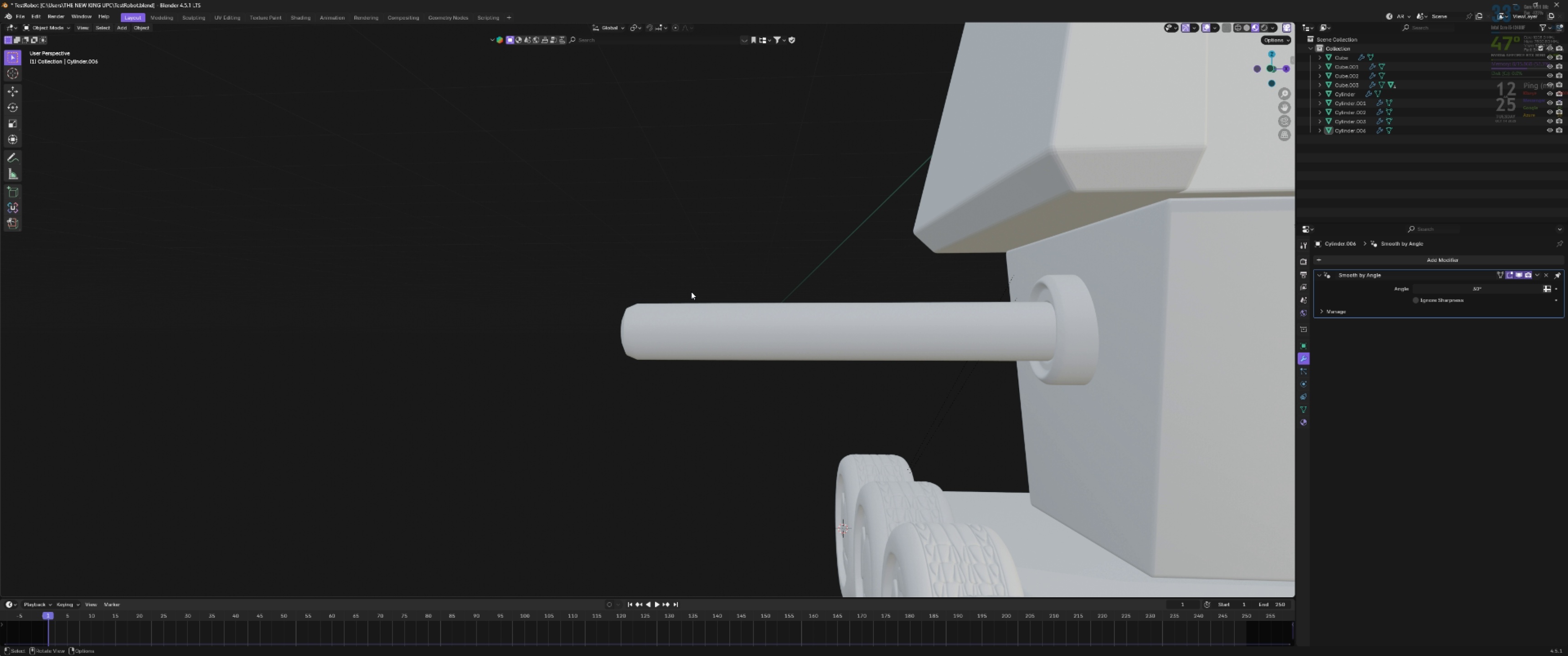 
key(Shift+ShiftLeft)
 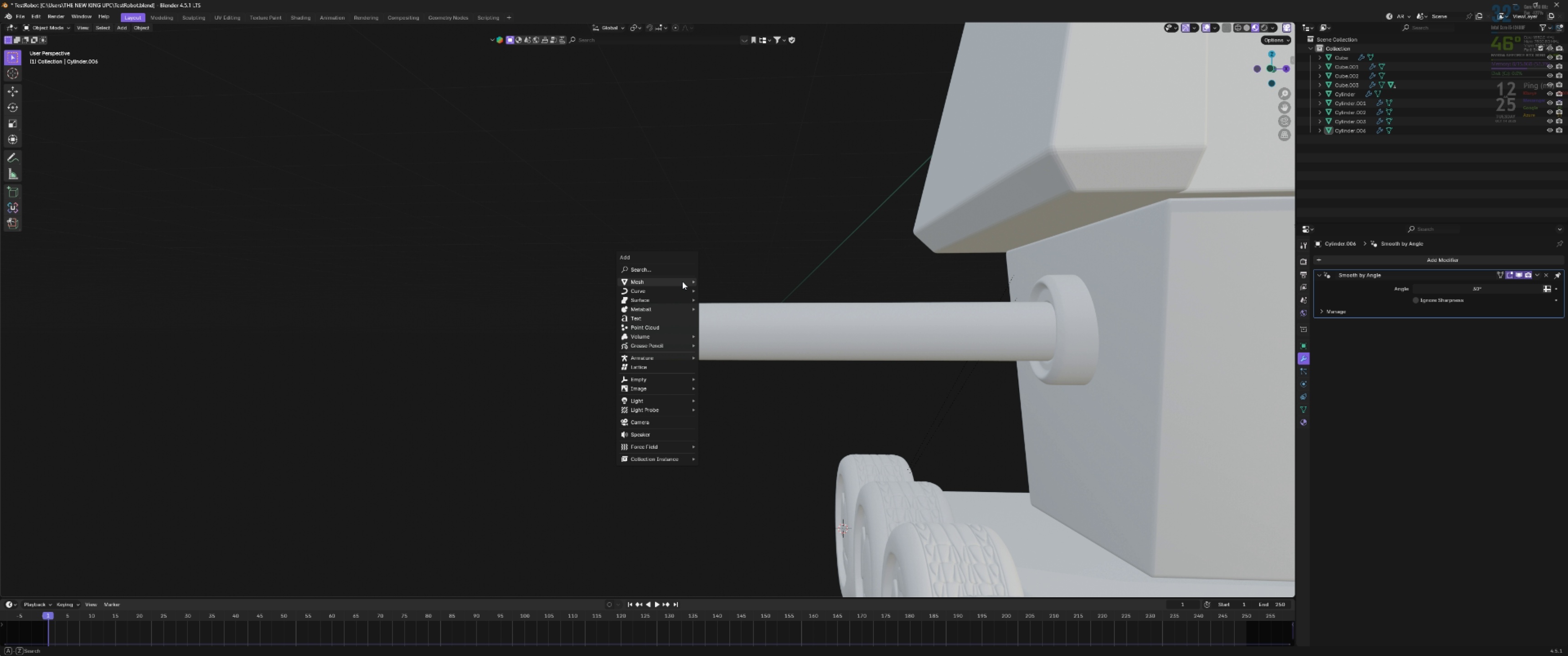 
key(Shift+A)
 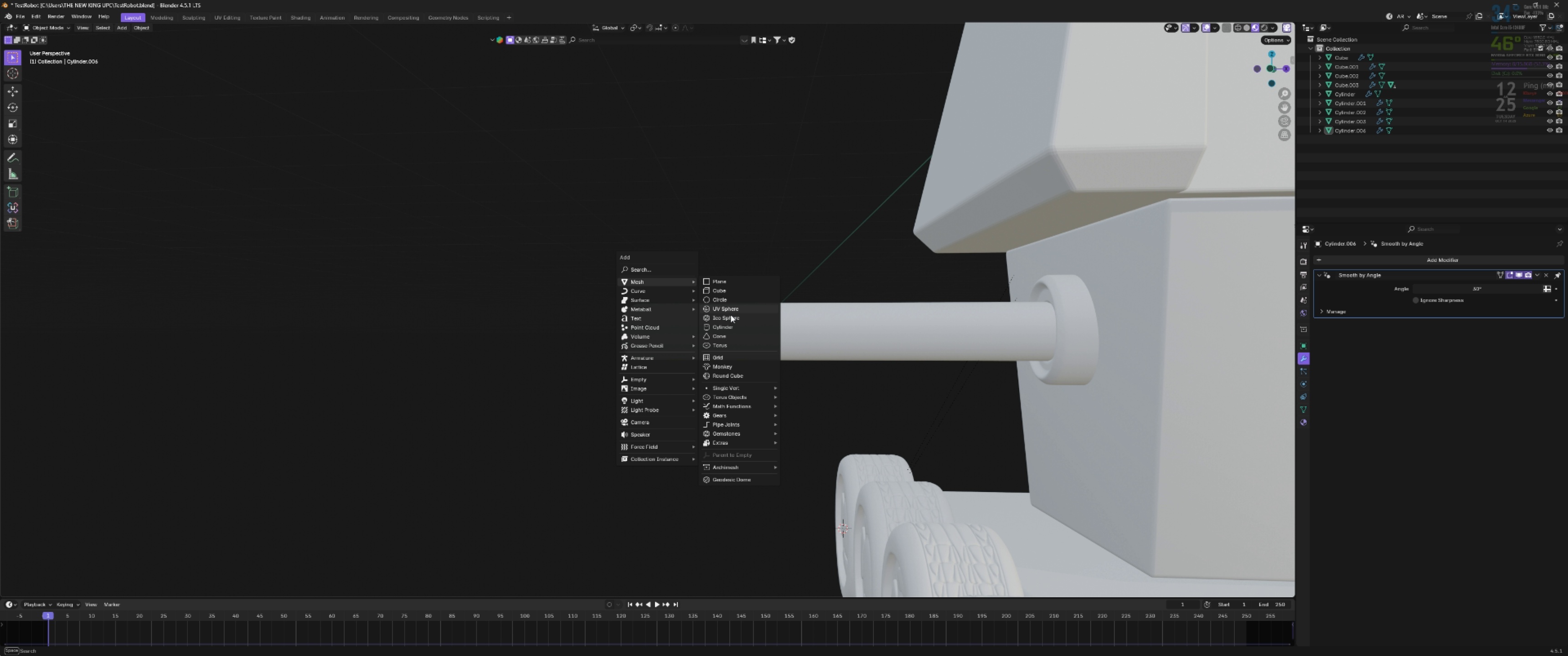 
wait(6.12)
 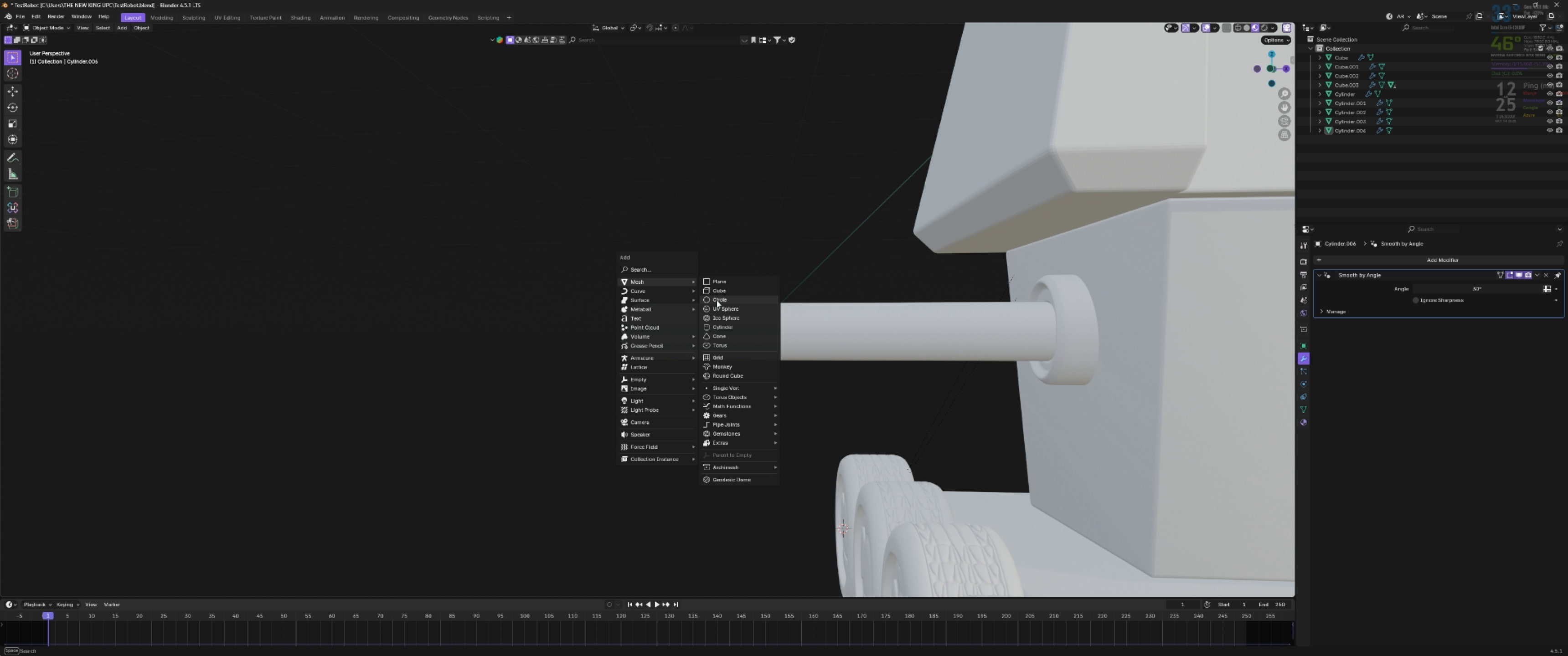 
left_click([737, 329])
 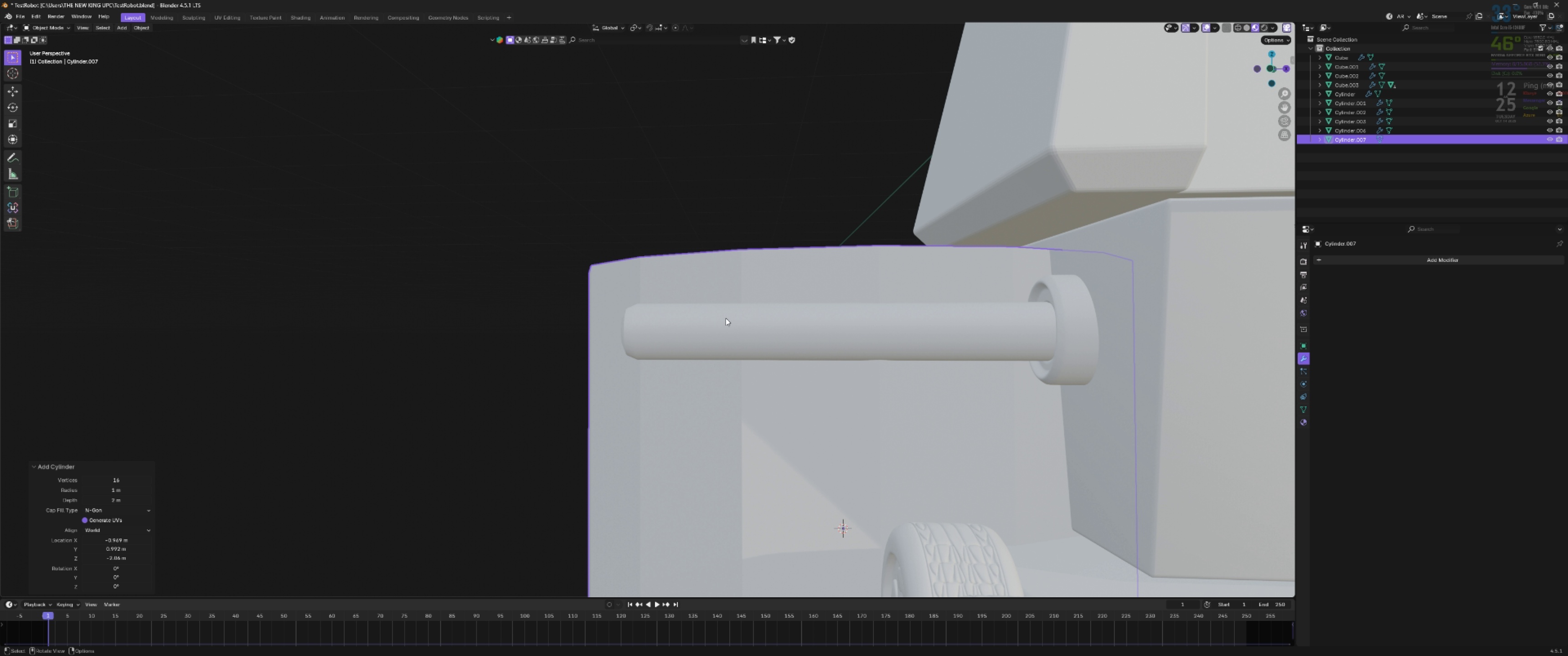 
key(Backquote)
 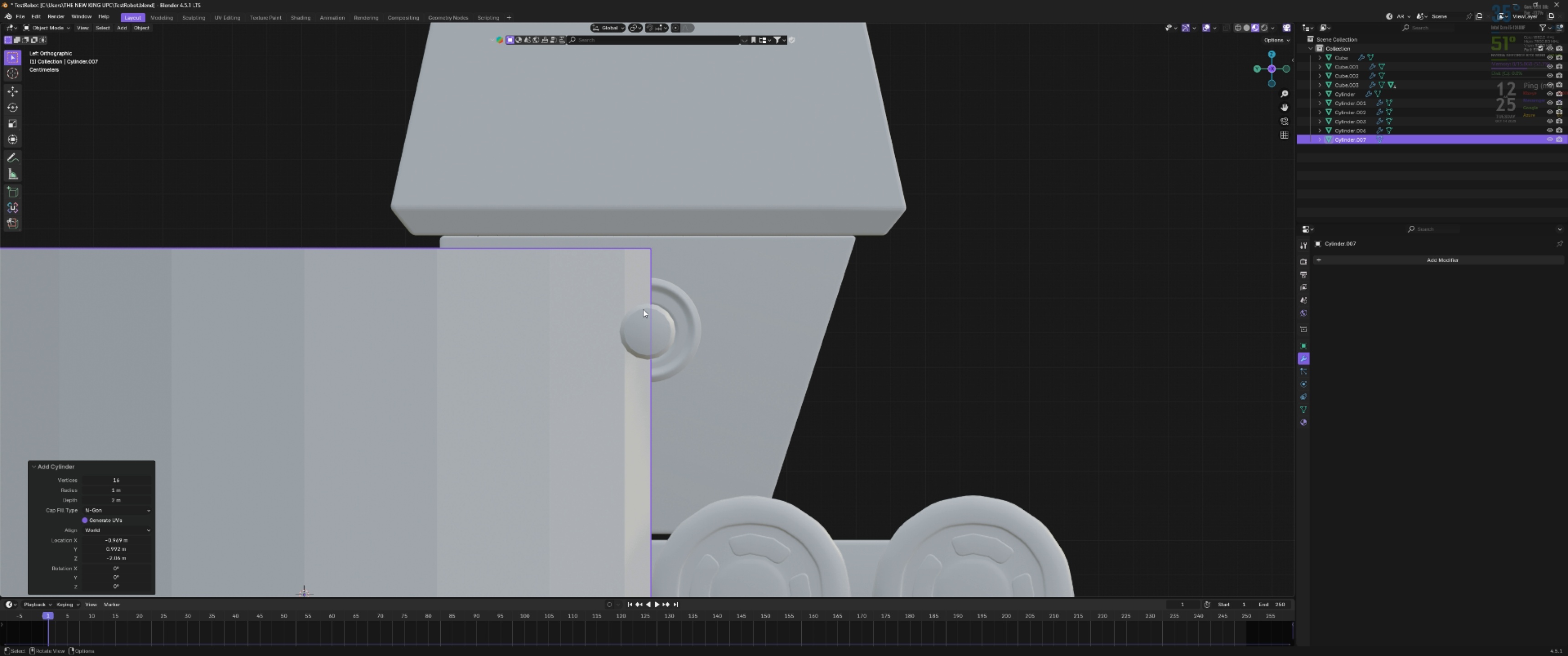 
key(R)
 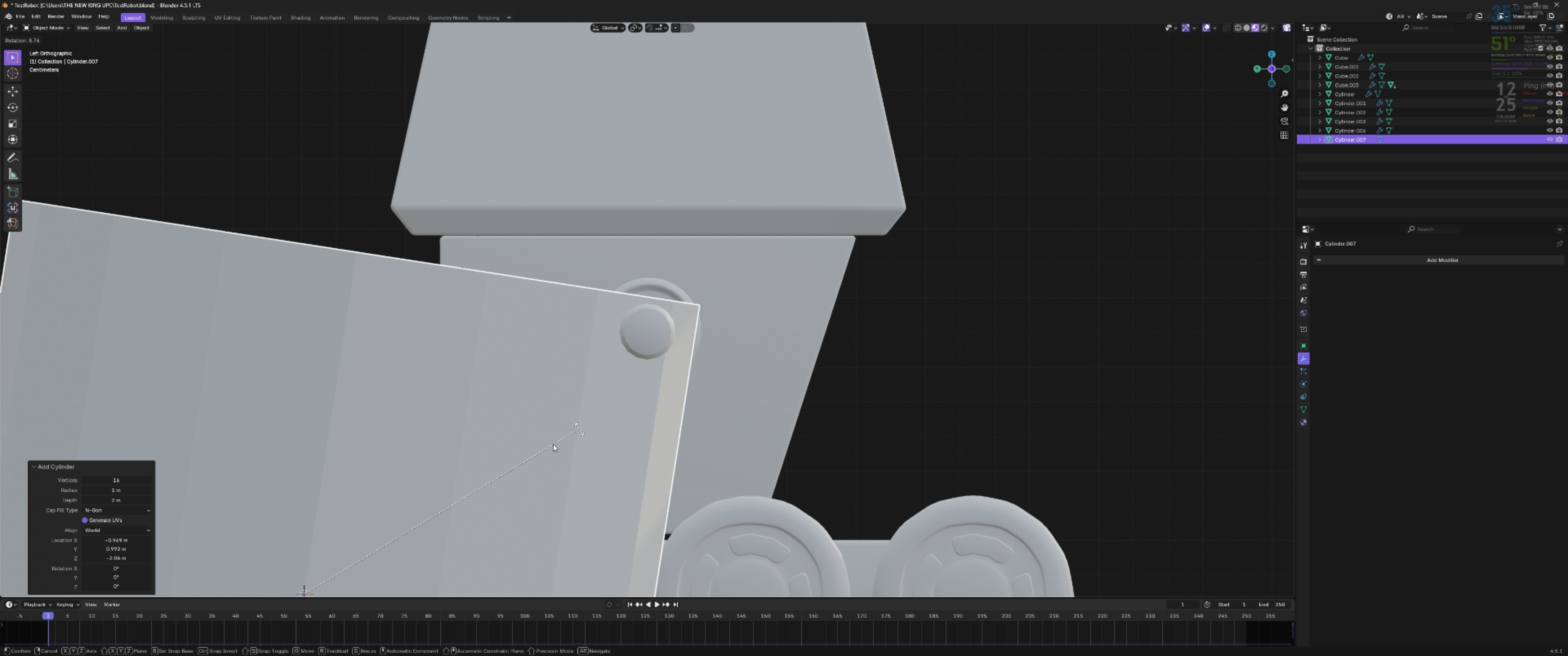 
hold_key(key=ControlLeft, duration=0.43)
 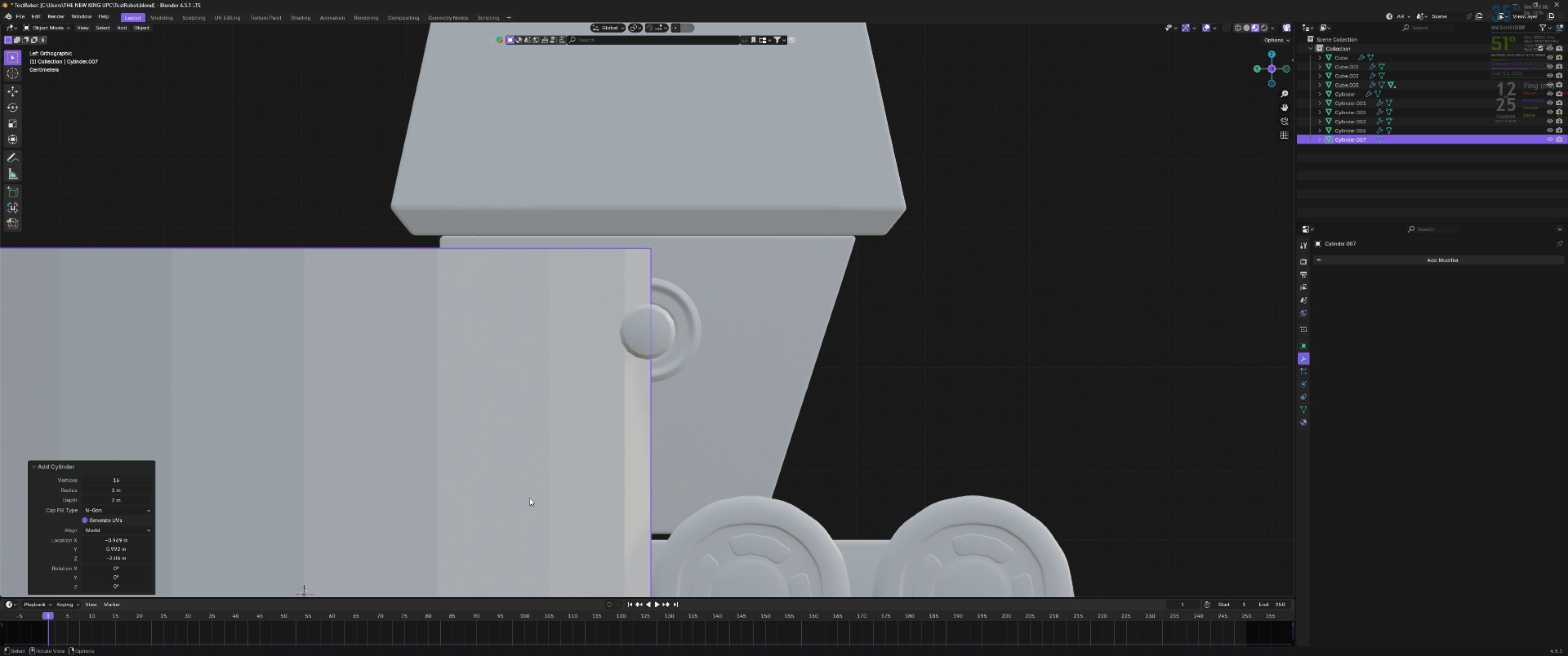 
right_click([529, 498])
 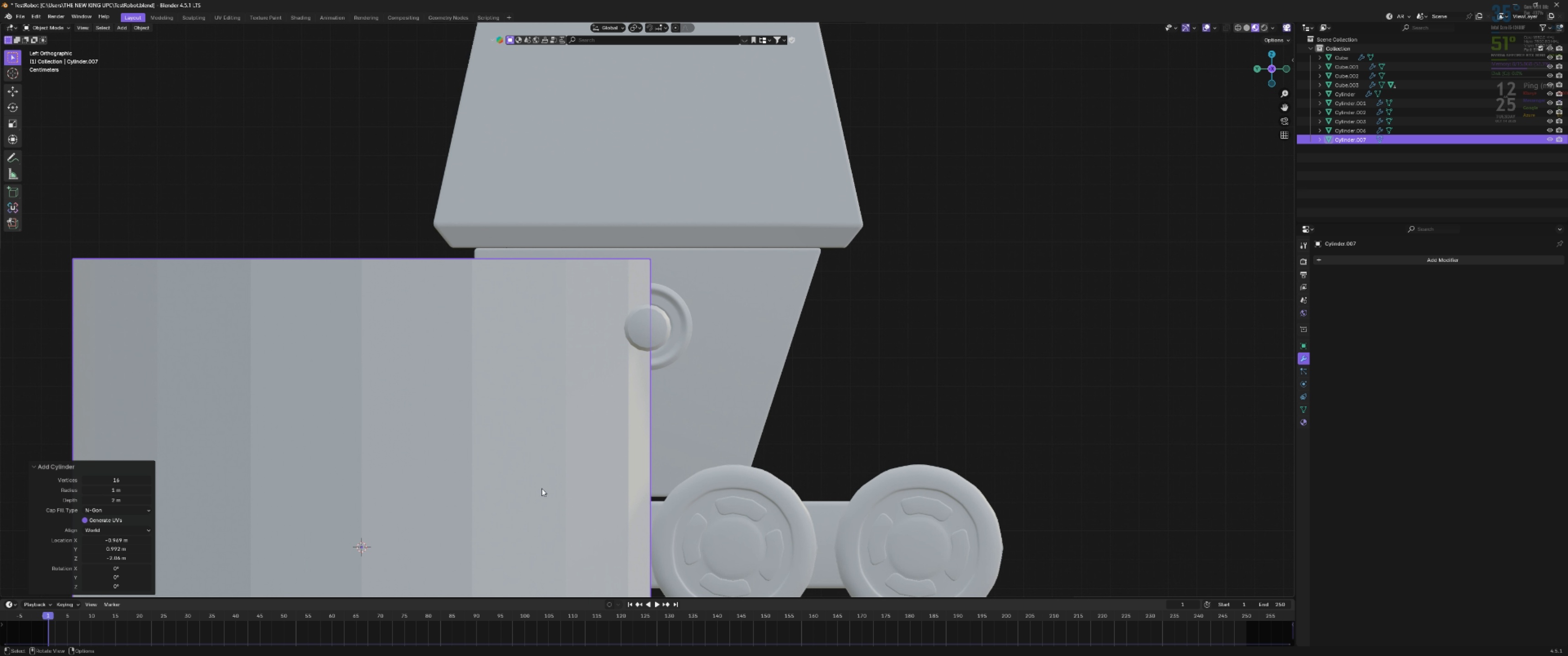 
scroll: coordinate [543, 487], scroll_direction: down, amount: 4.0
 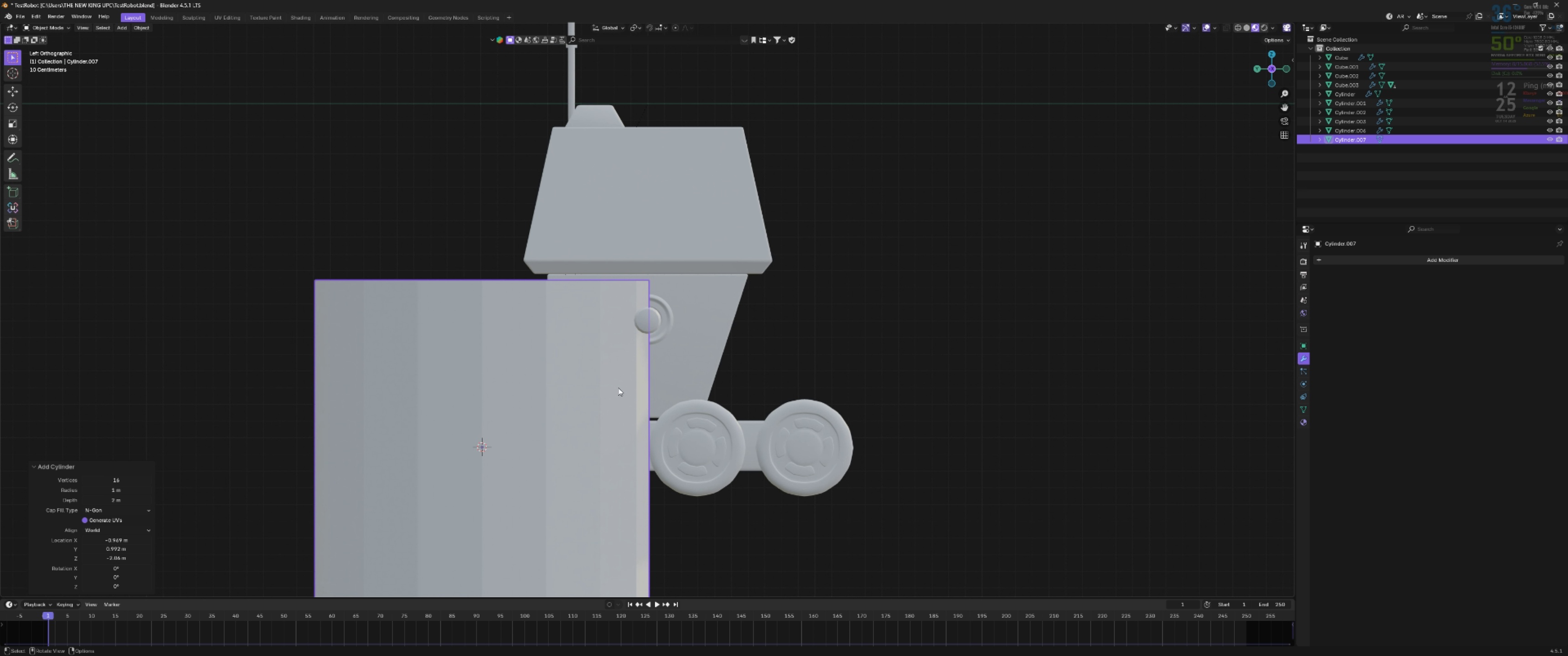 
key(R)
 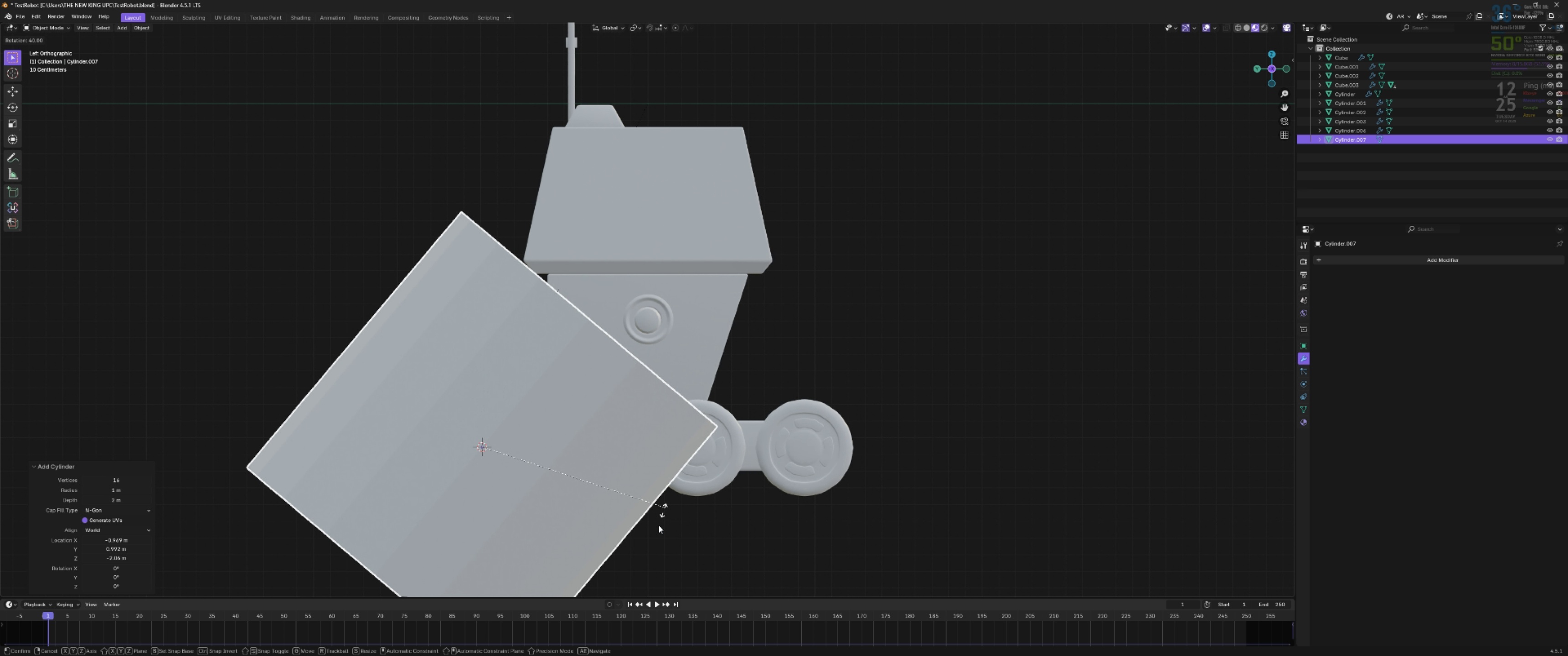 
hold_key(key=ControlLeft, duration=1.5)
 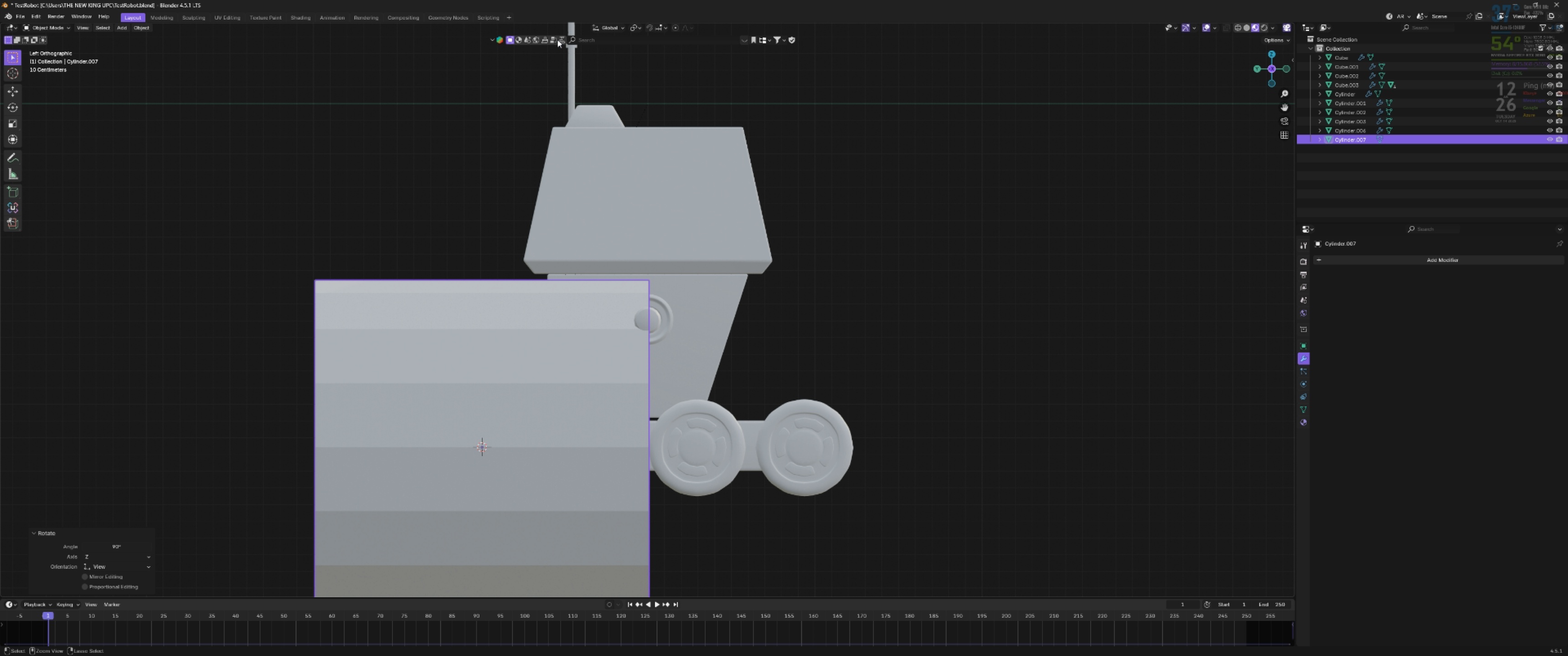 
key(Control+ControlLeft)
 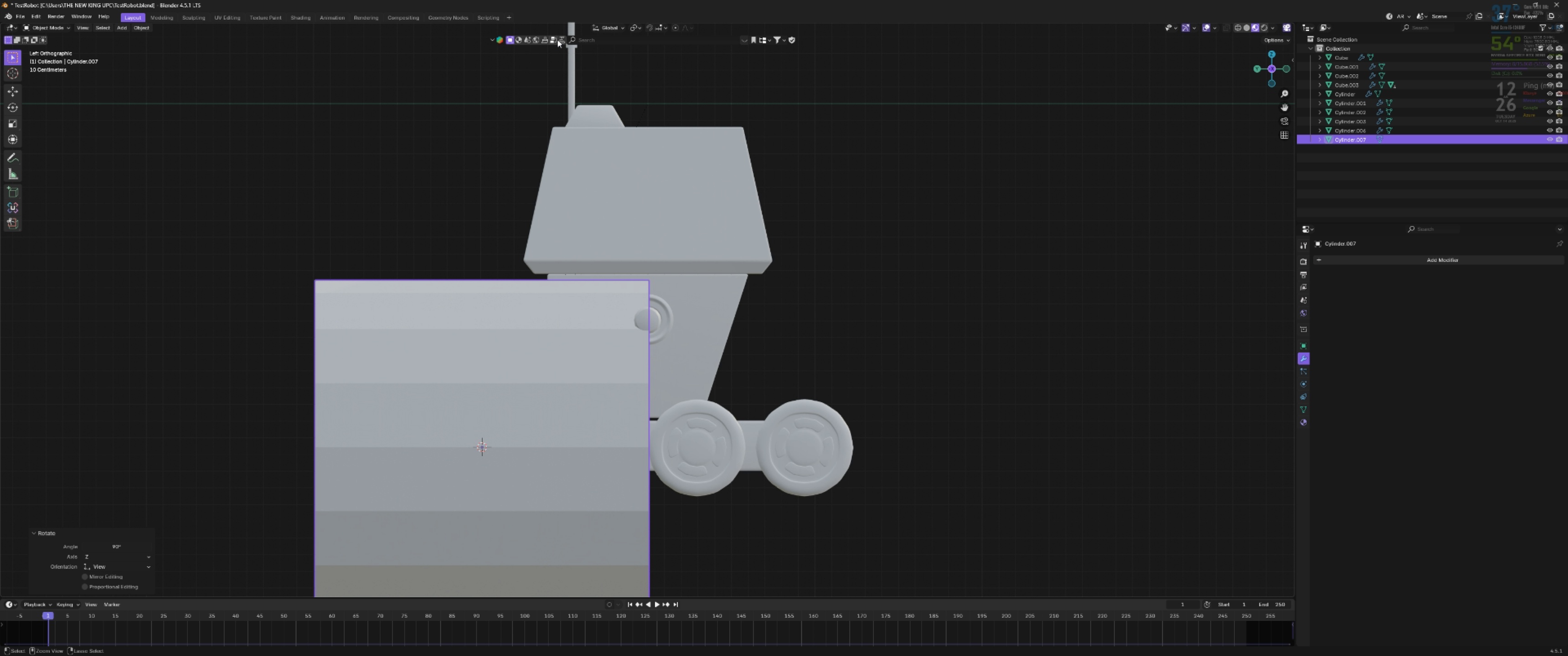 
key(Control+ControlLeft)
 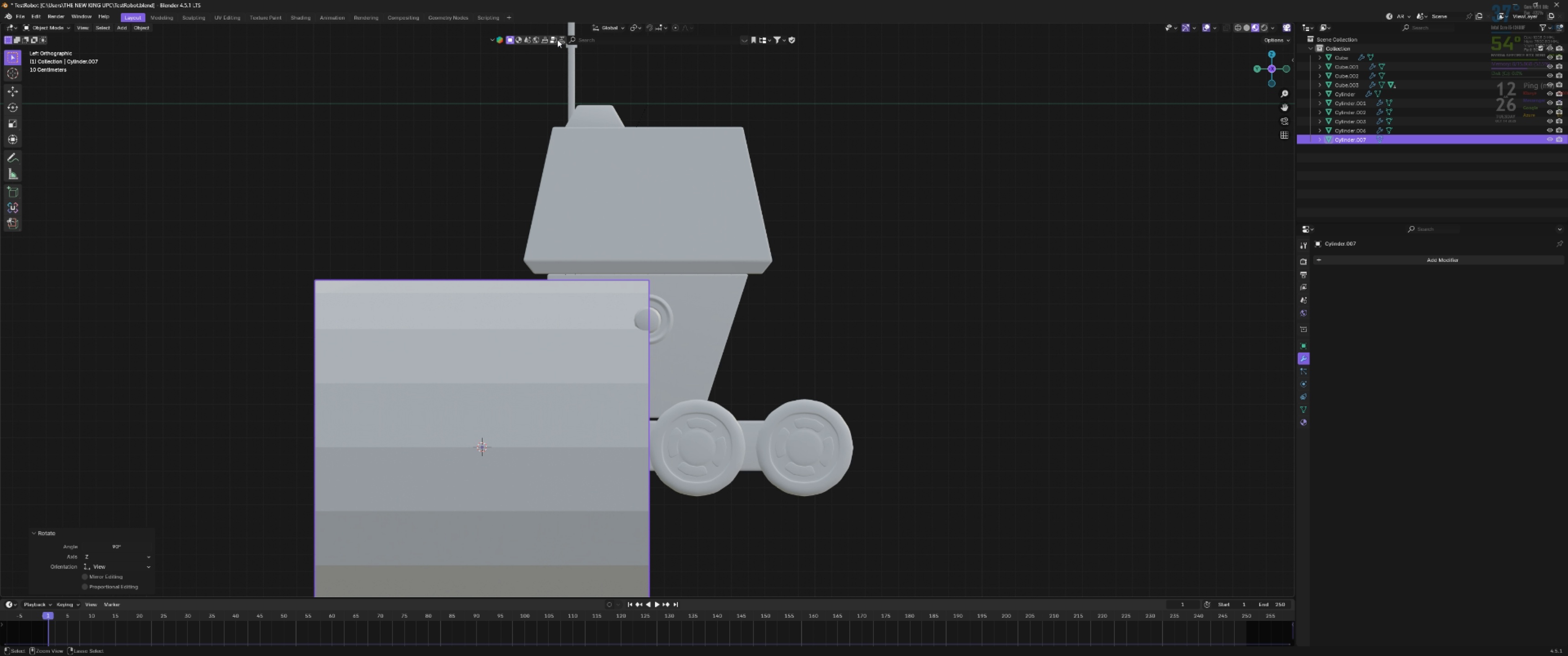 
key(Control+ControlLeft)
 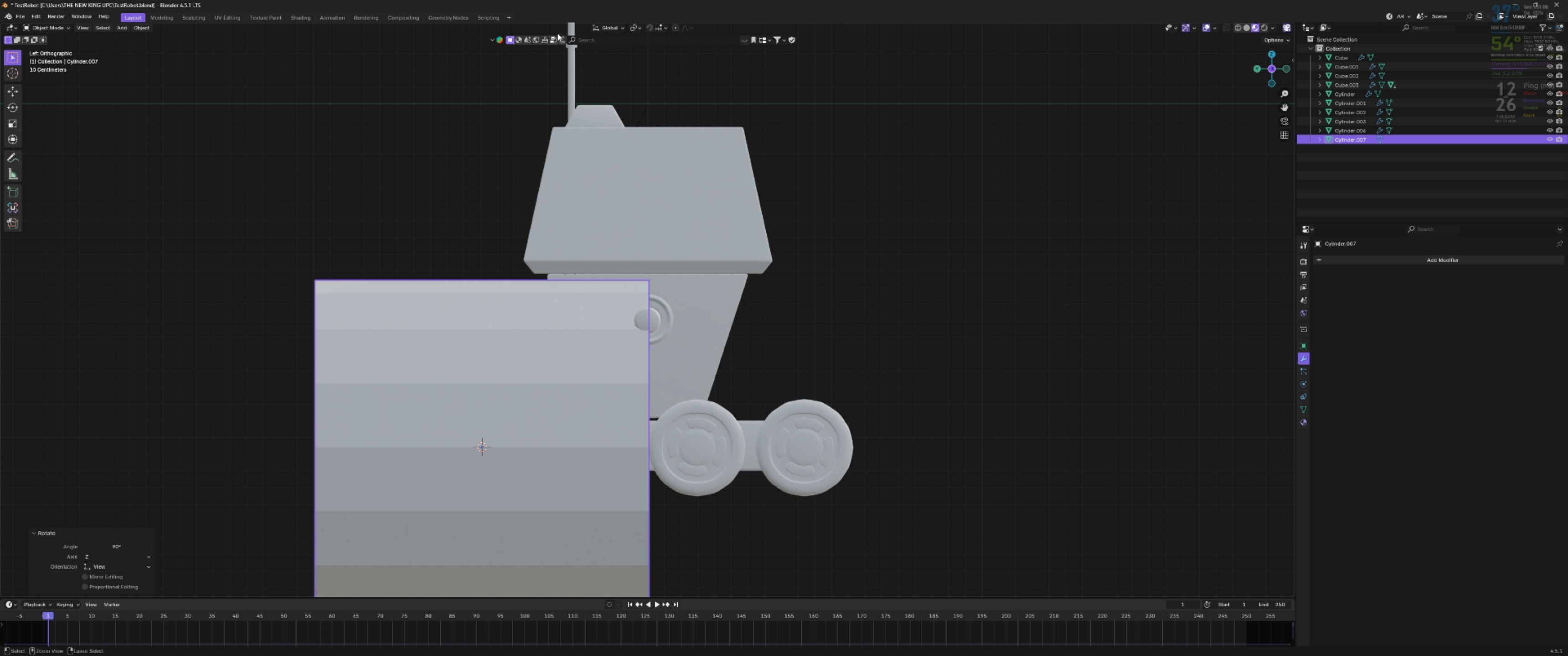 
left_click([557, 40])
 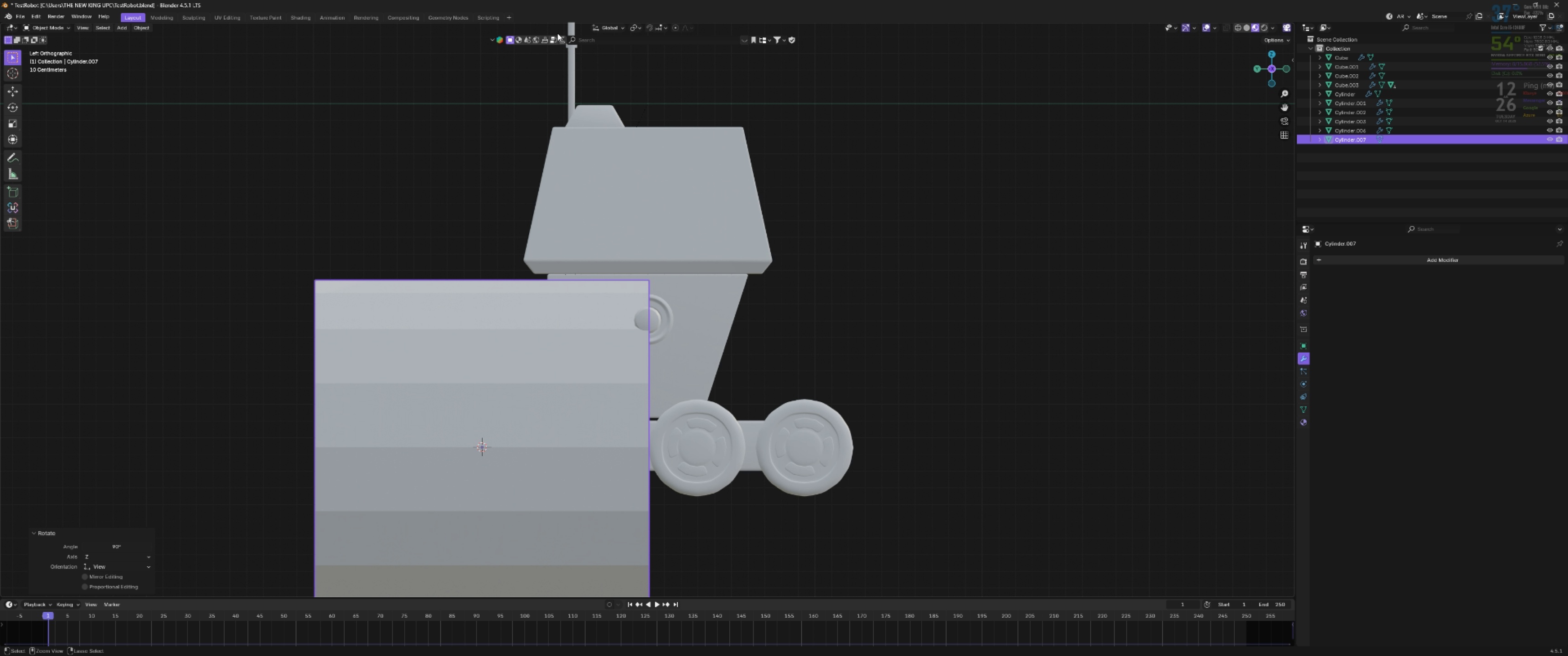 
key(Control+ControlLeft)
 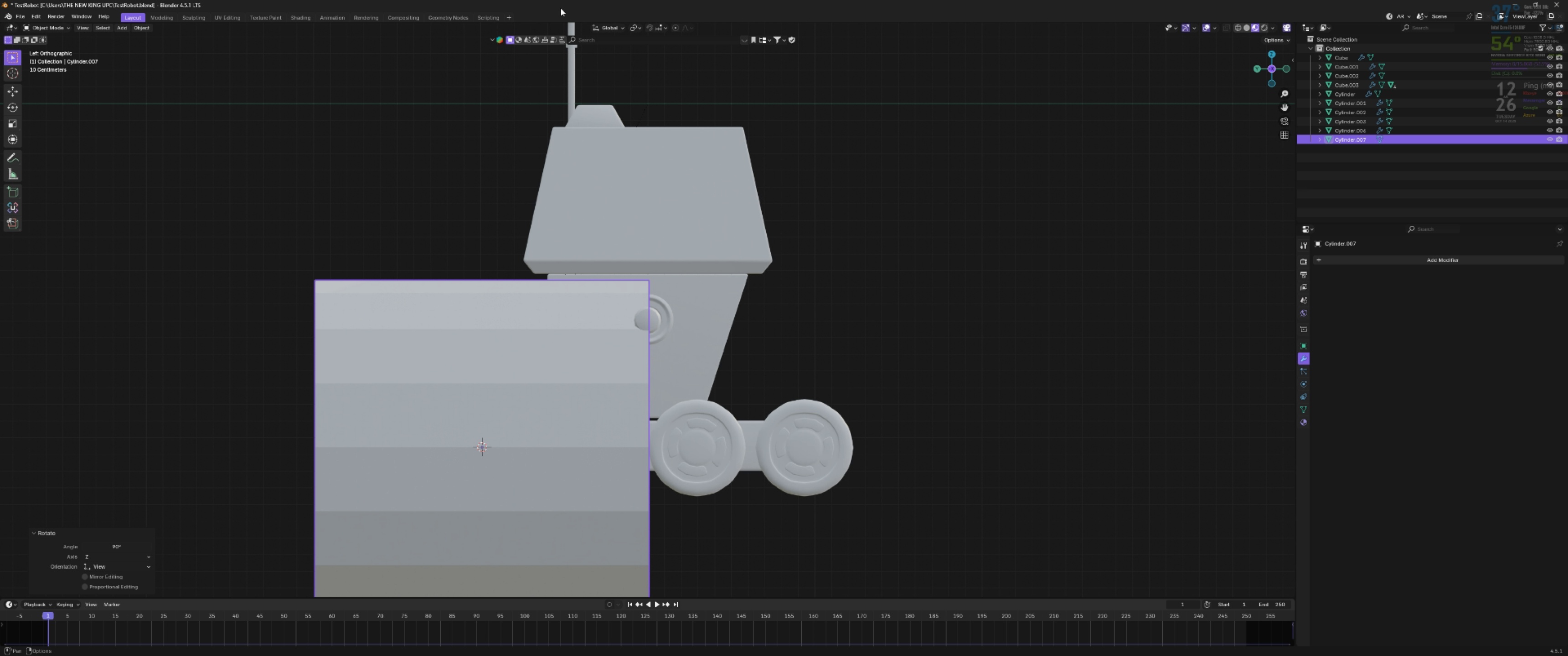 
key(Control+ControlLeft)
 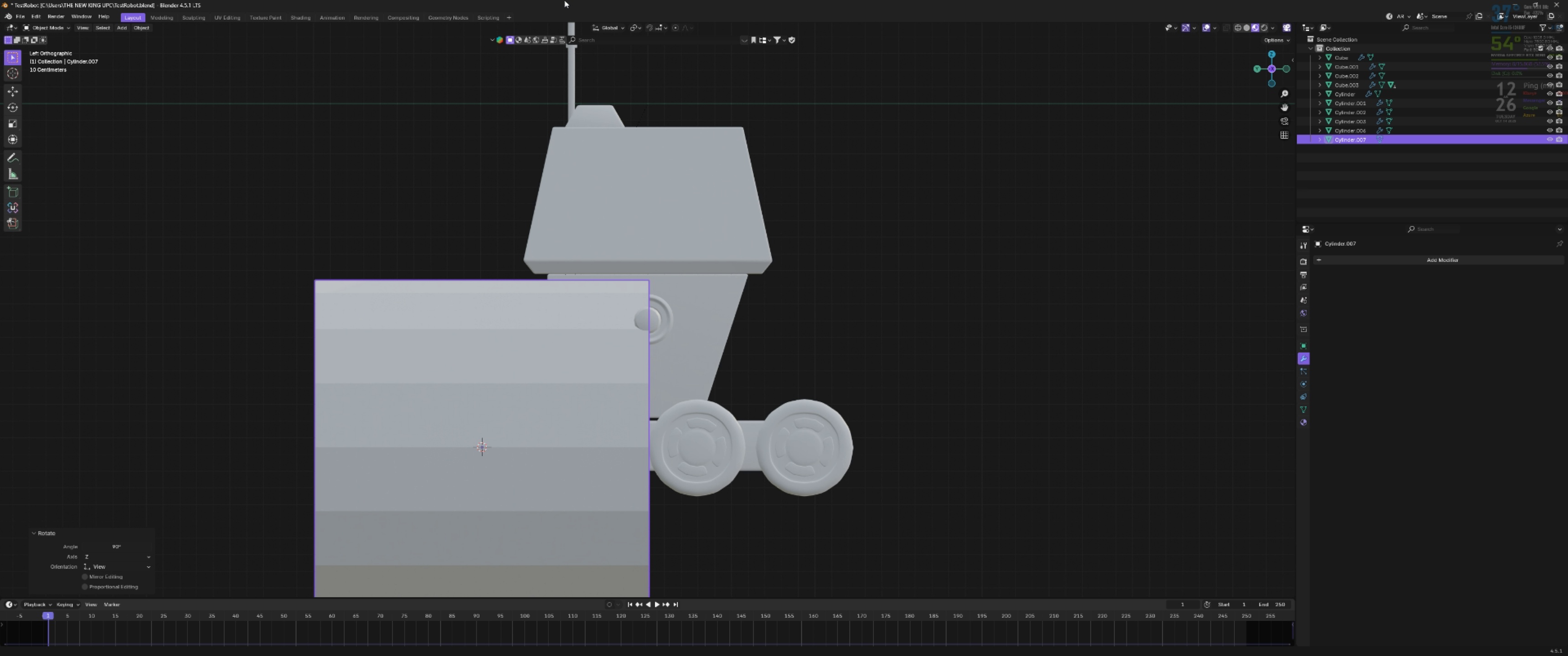 
key(Control+ControlLeft)
 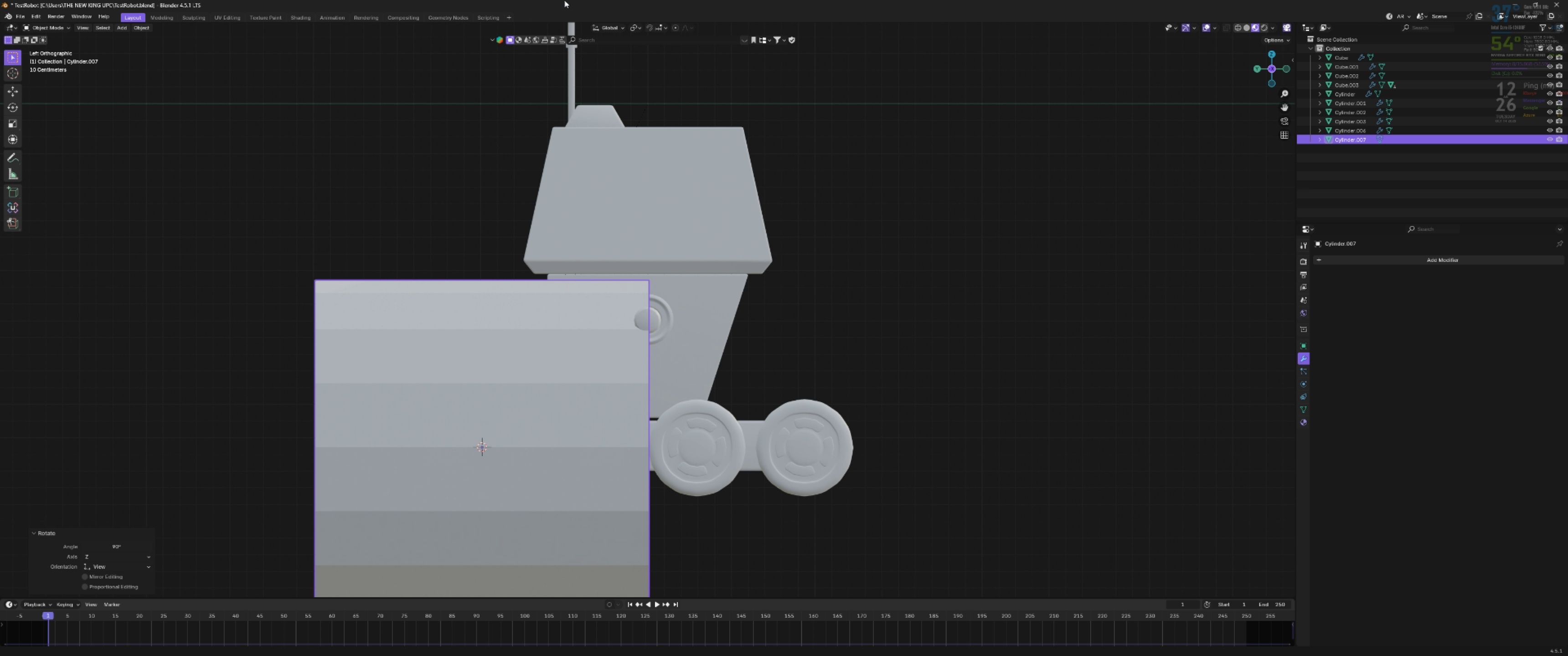 
key(Control+ControlLeft)
 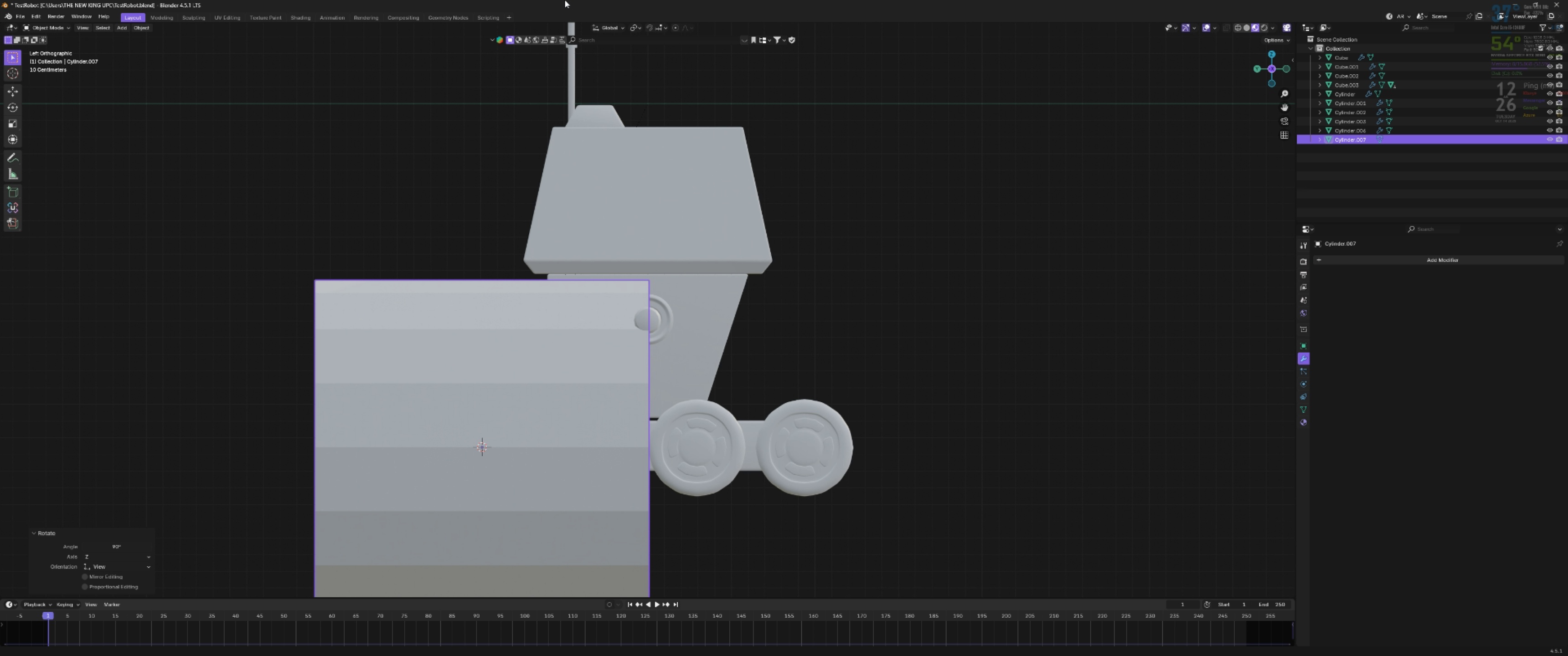 
key(Control+ControlLeft)
 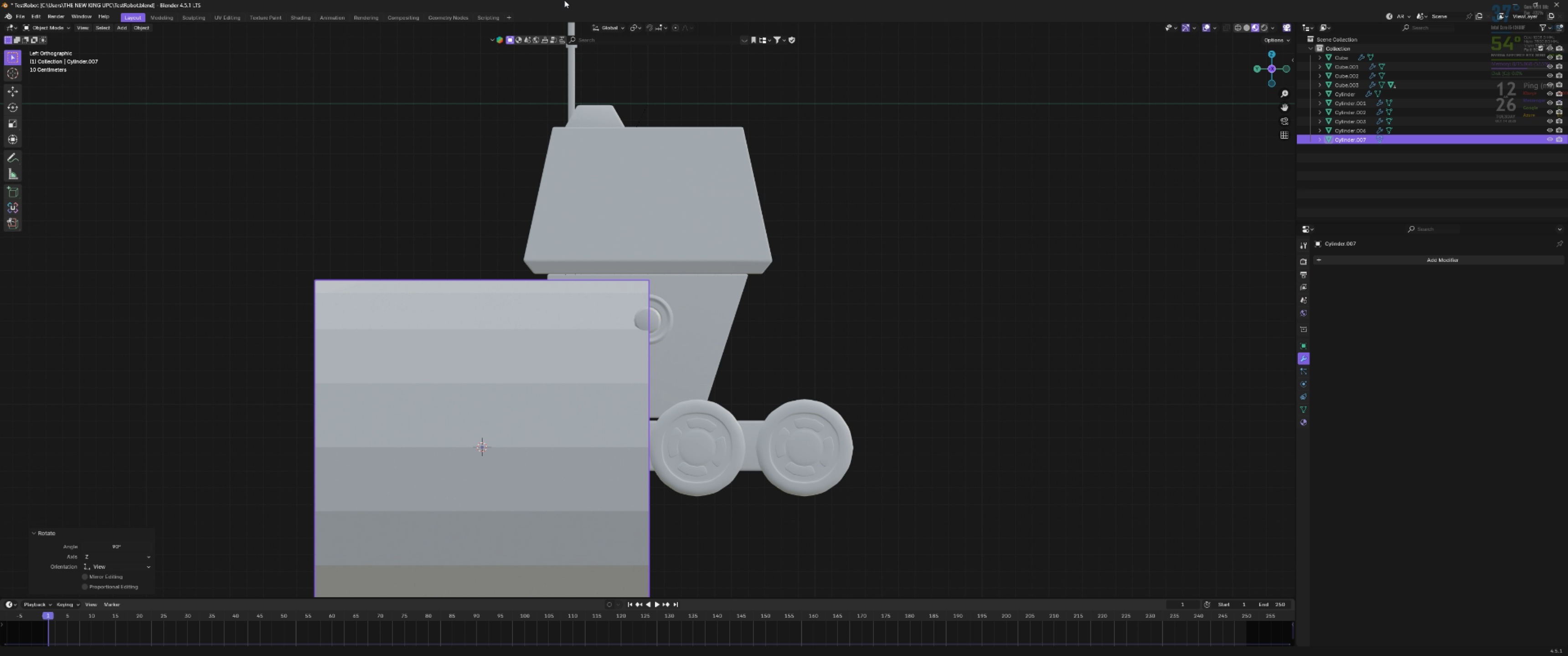 
right_click([564, 0])
 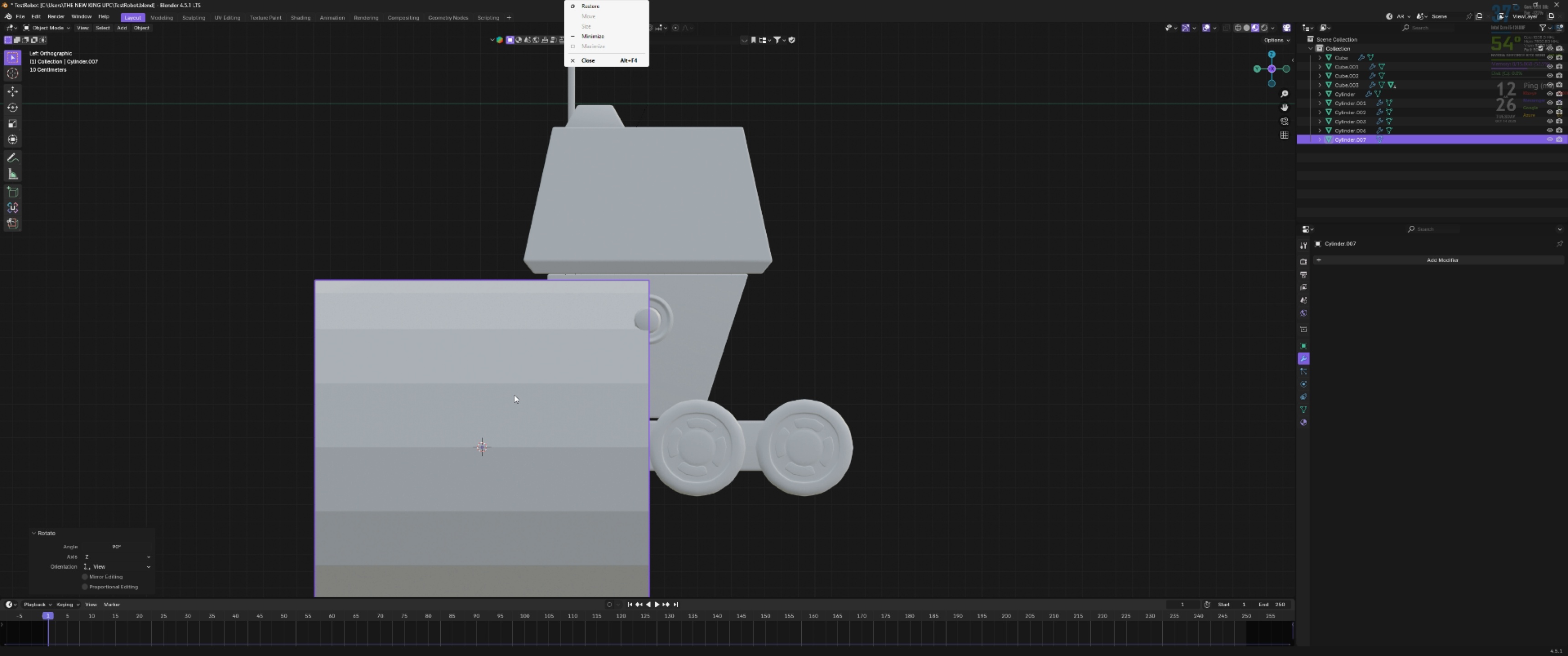 
right_click([514, 395])
 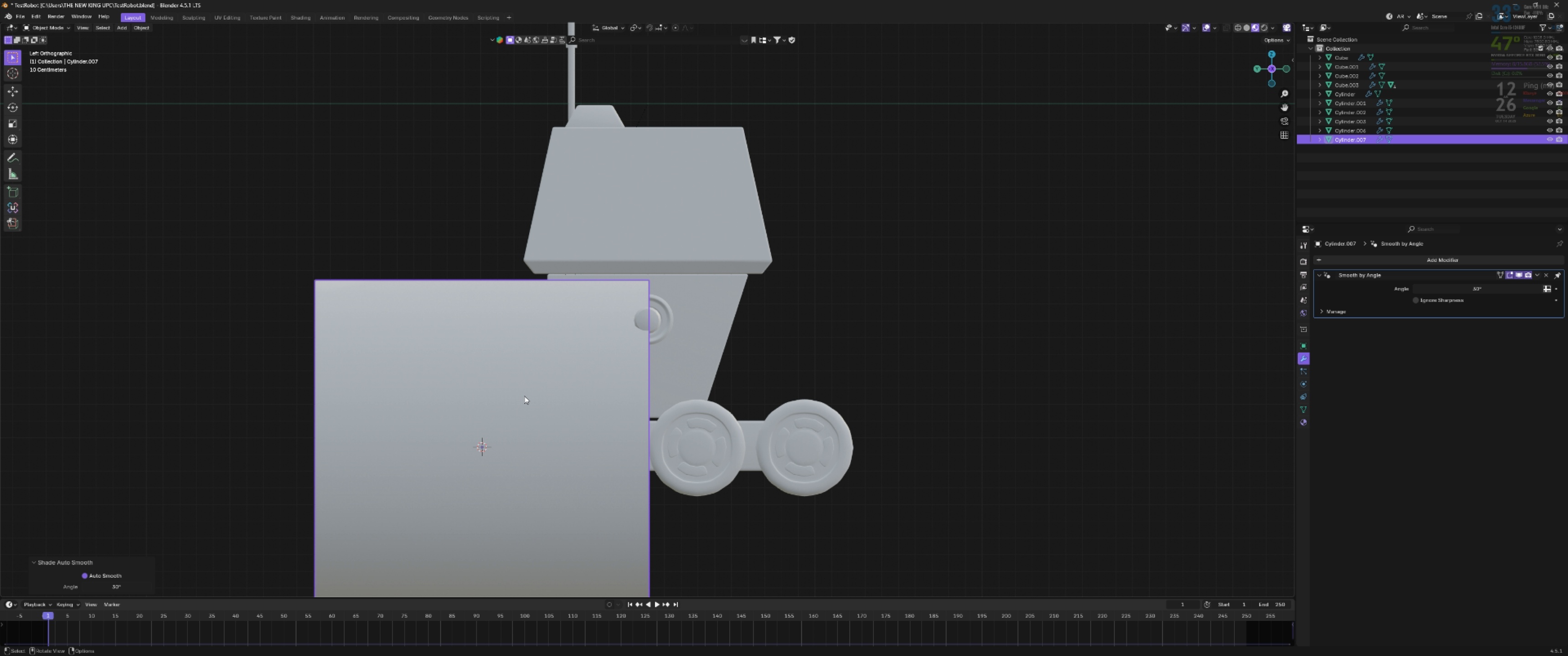 
key(Backquote)
 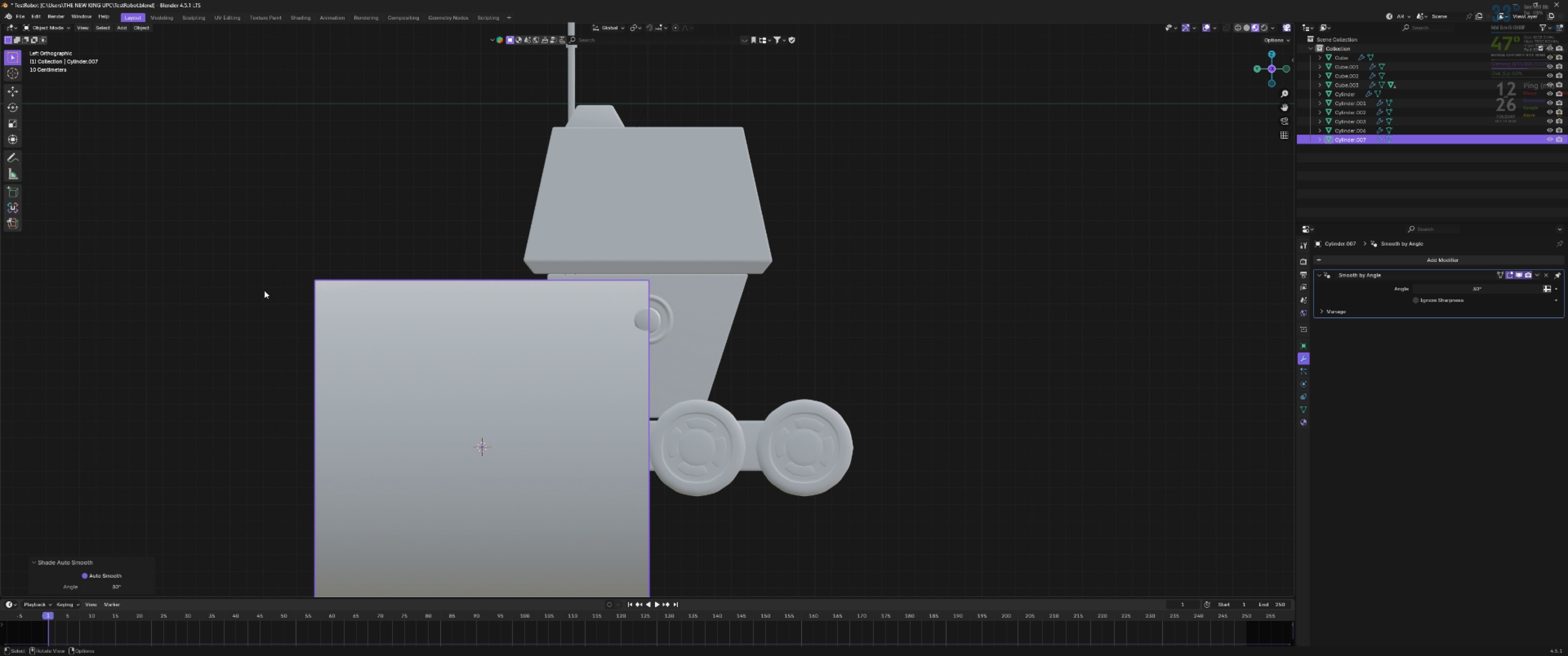 
key(Backquote)
 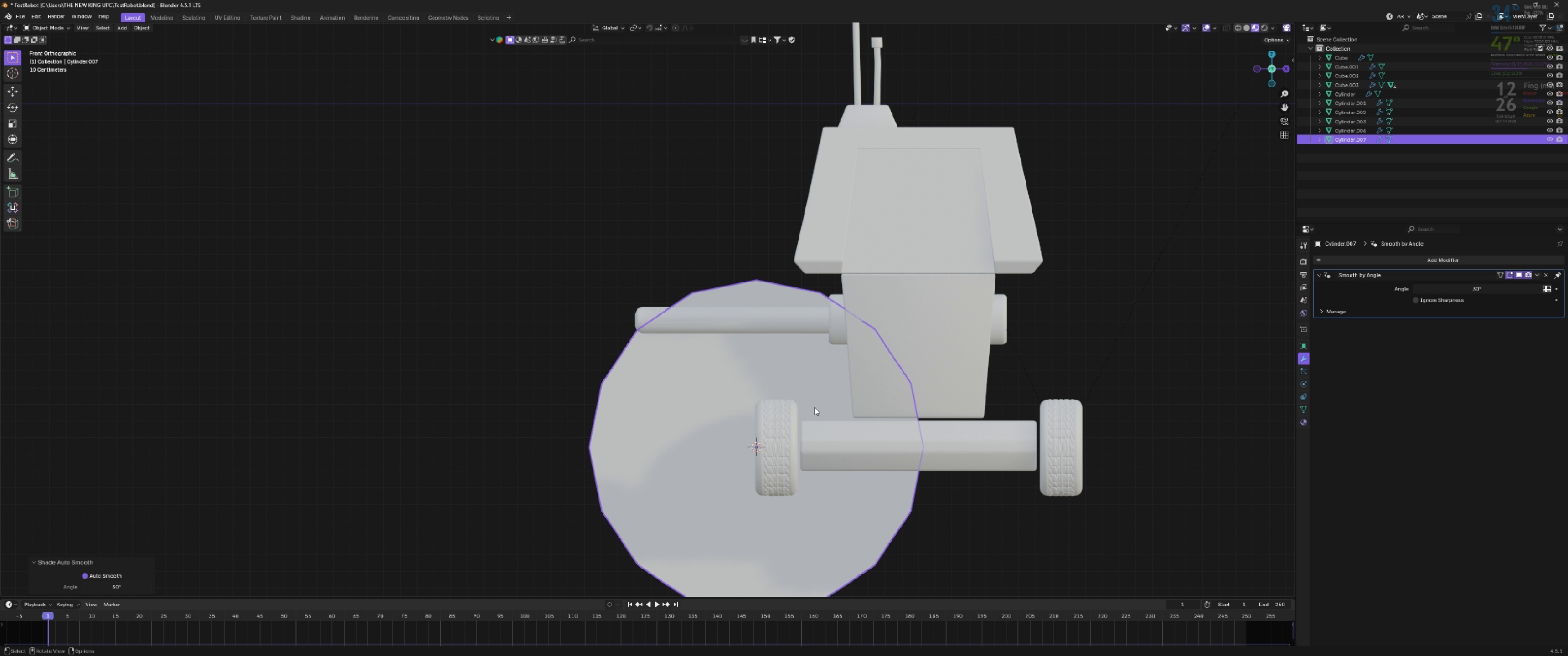 
key(G)
 